 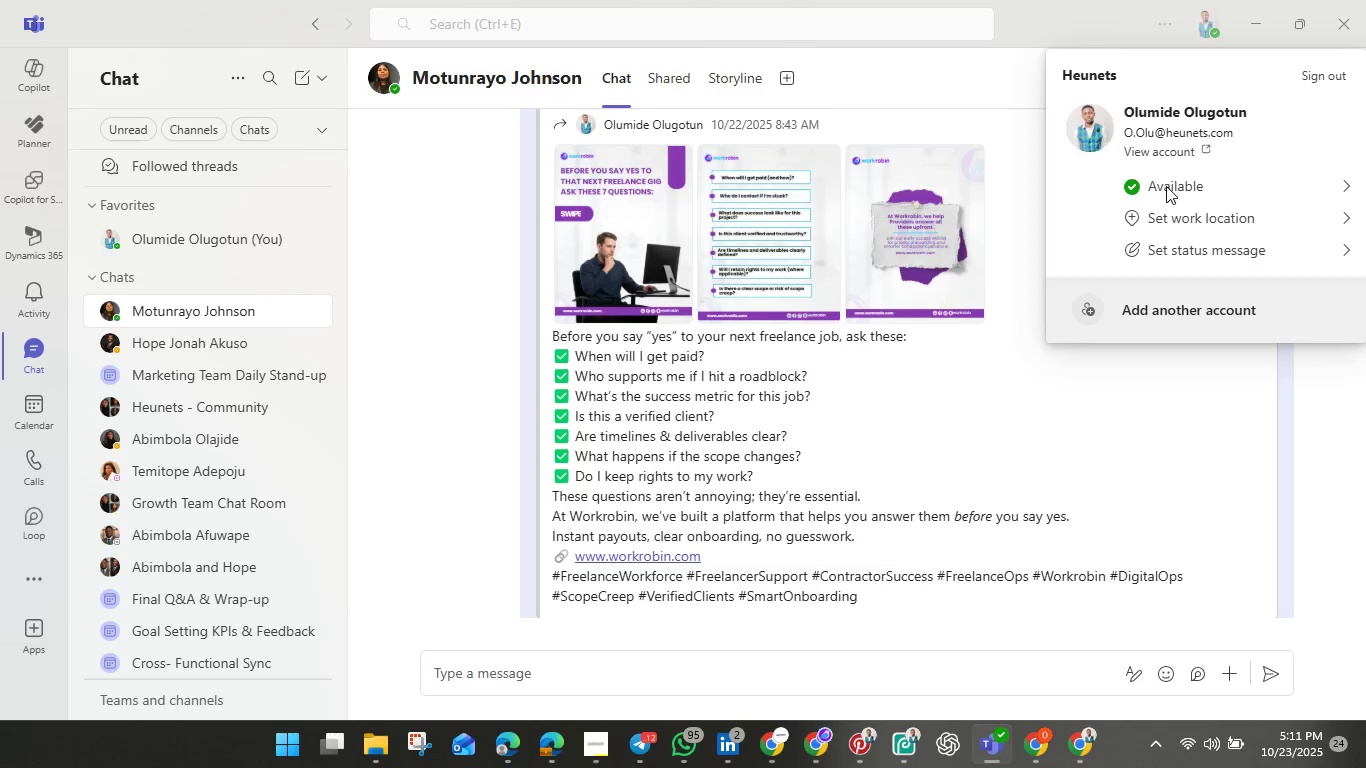 
left_click([1134, 186])
 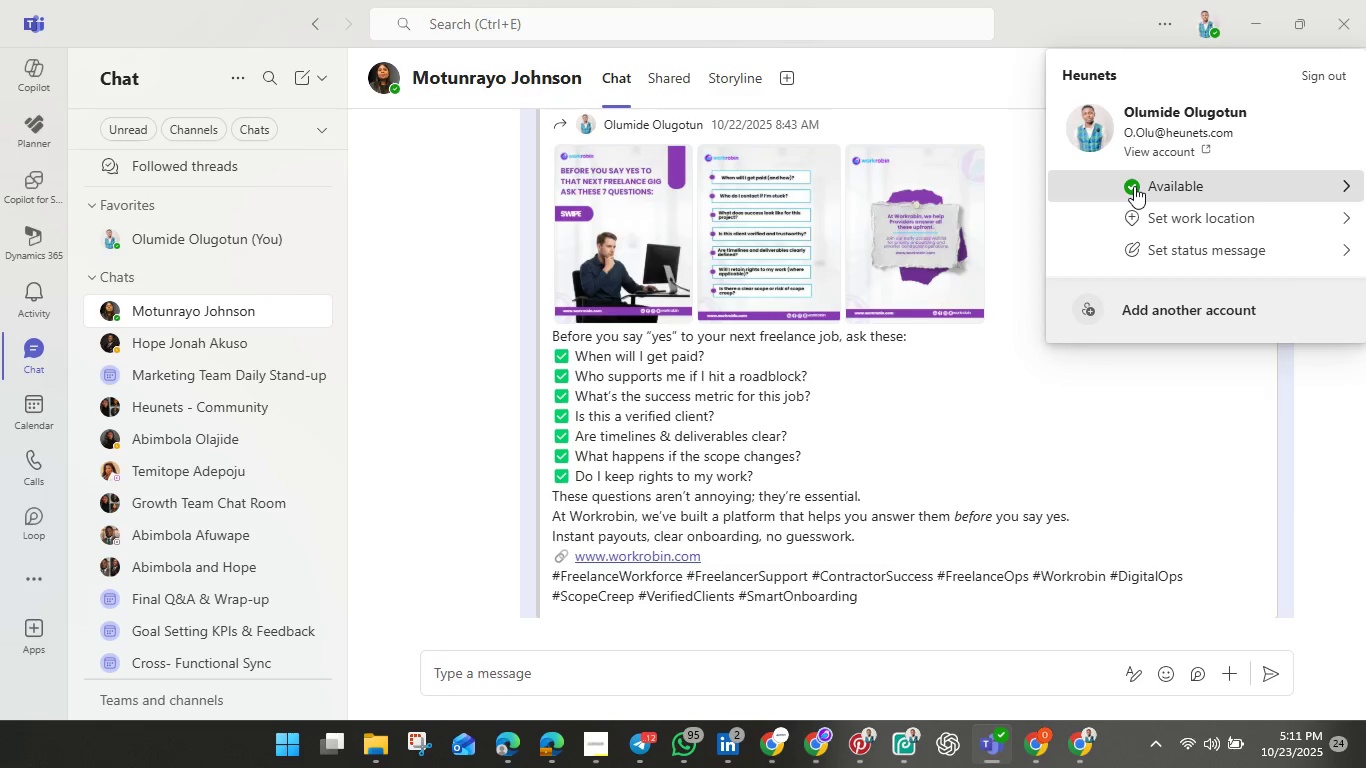 
left_click([1134, 186])
 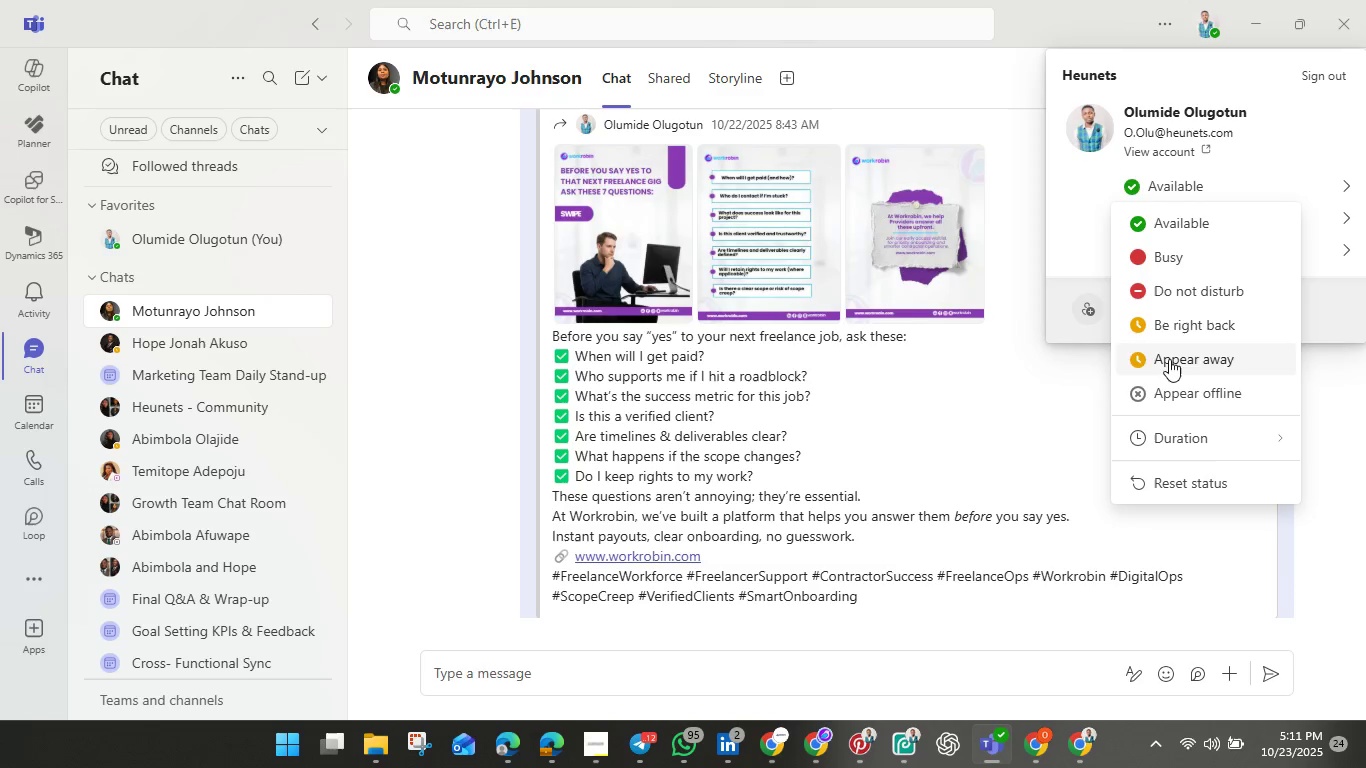 
left_click([1169, 360])
 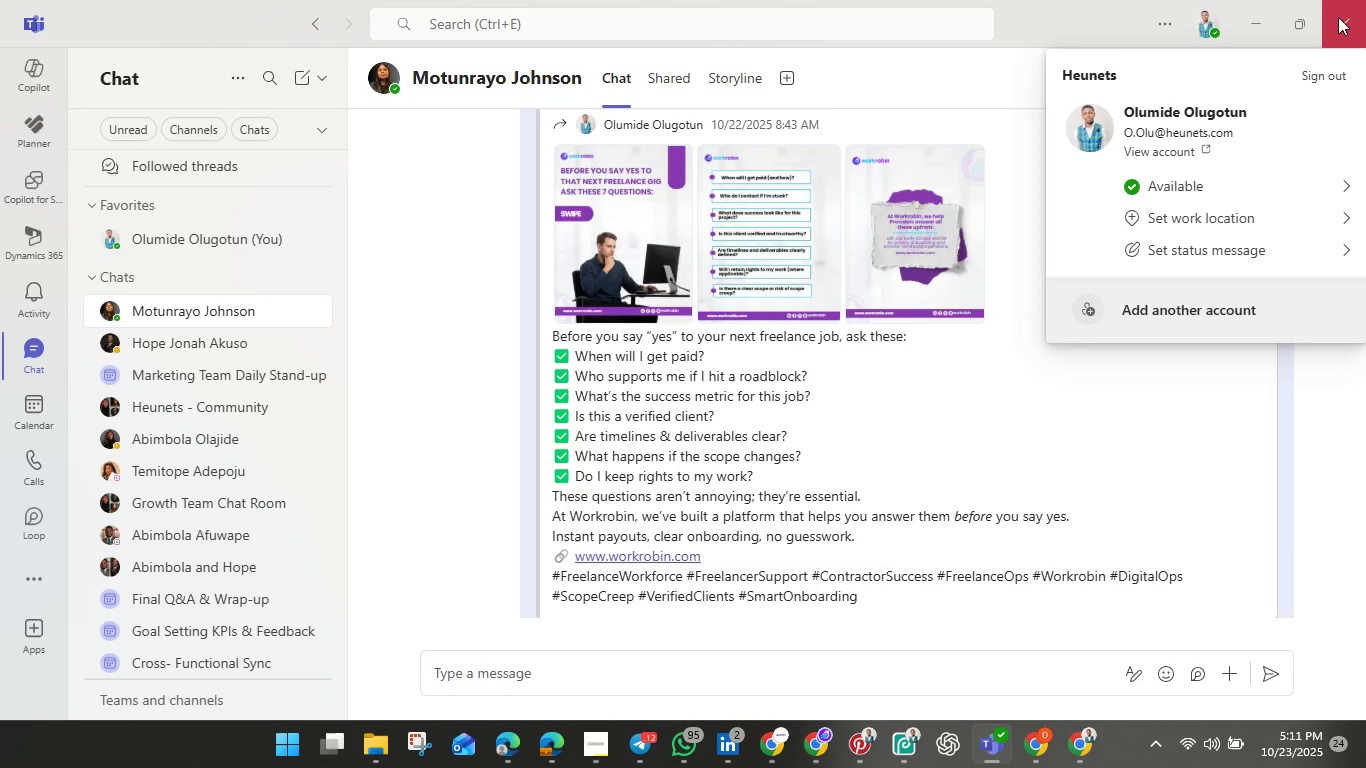 
left_click([1338, 17])
 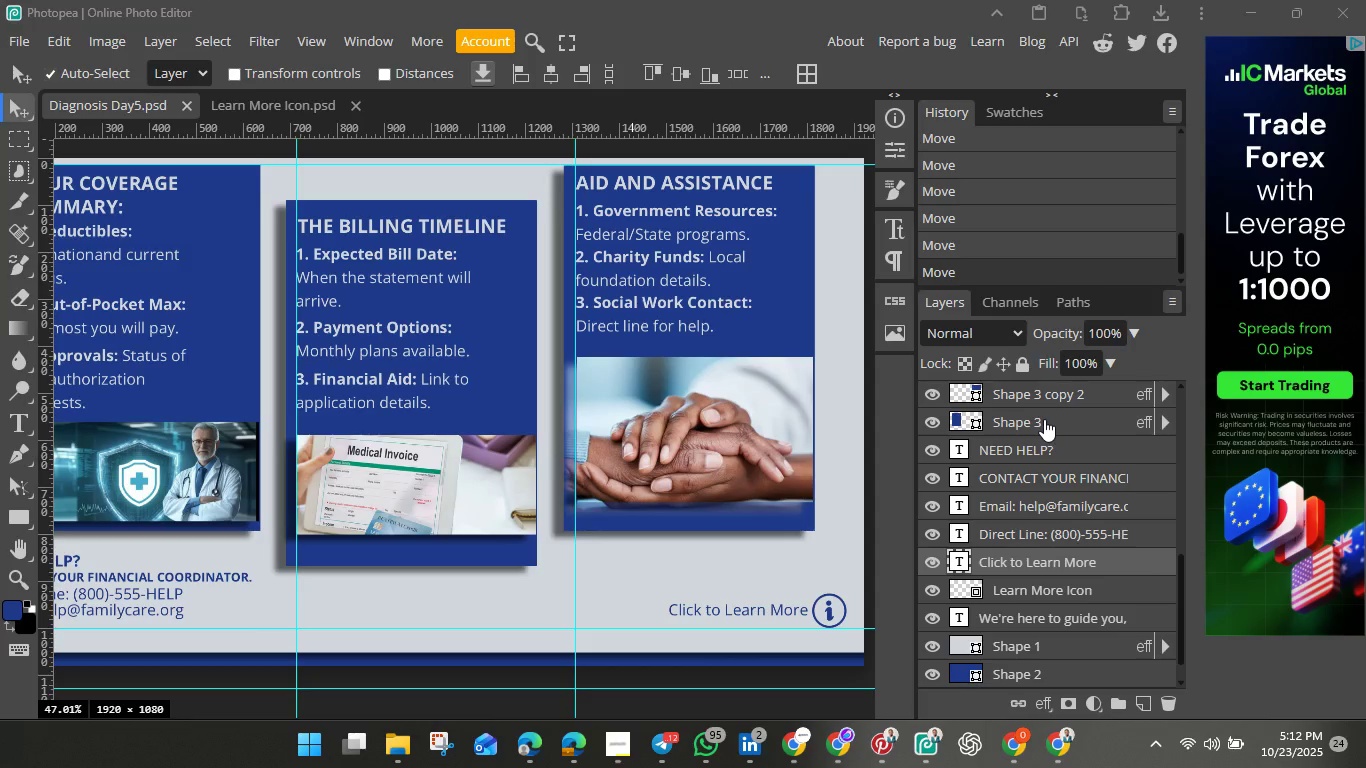 
wait(55.71)
 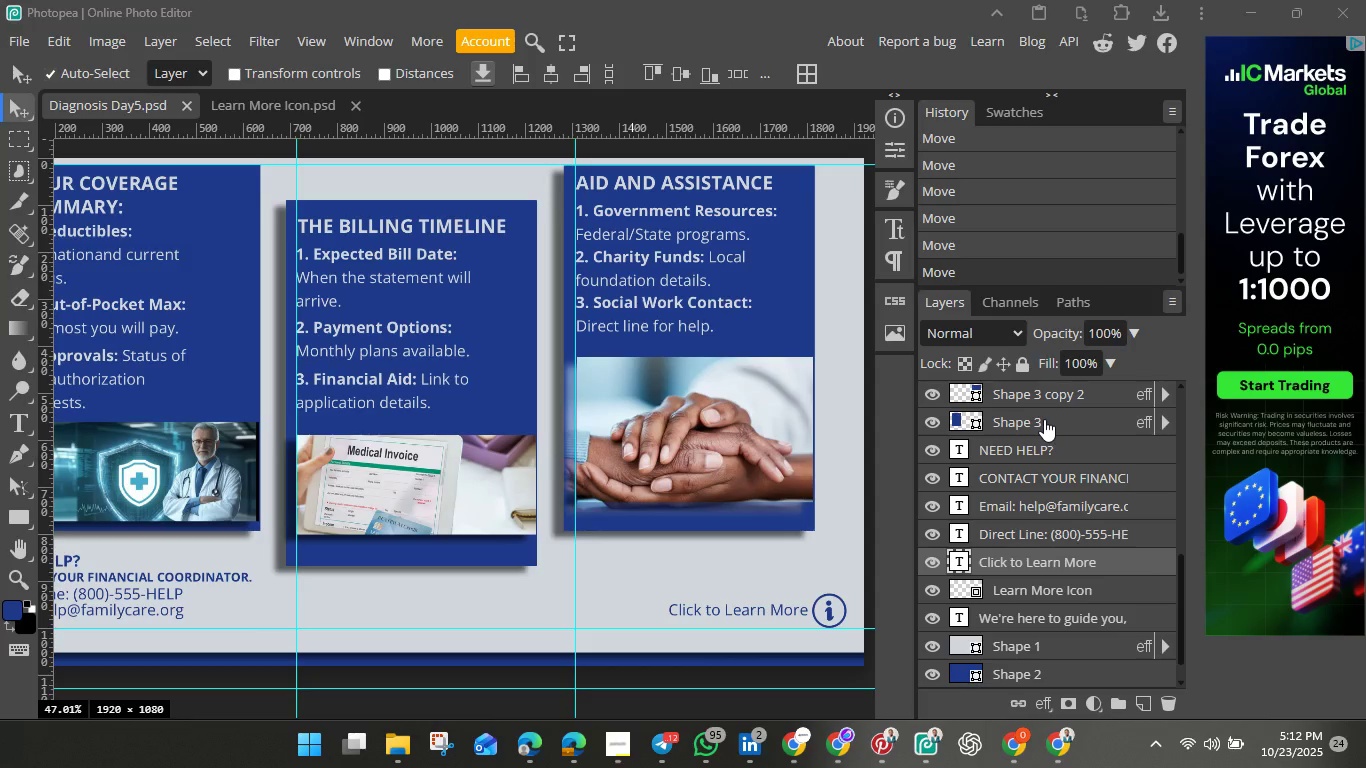 
left_click([283, 104])
 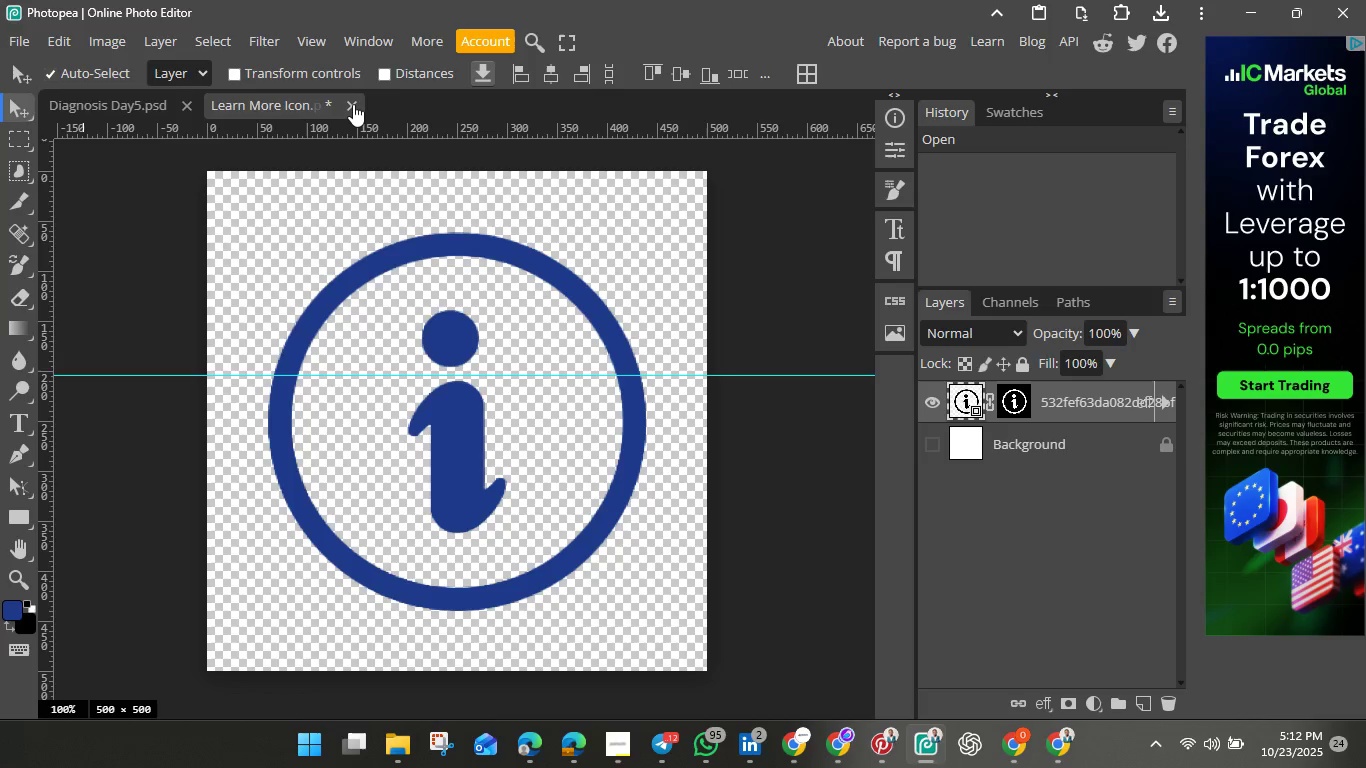 
left_click([353, 104])
 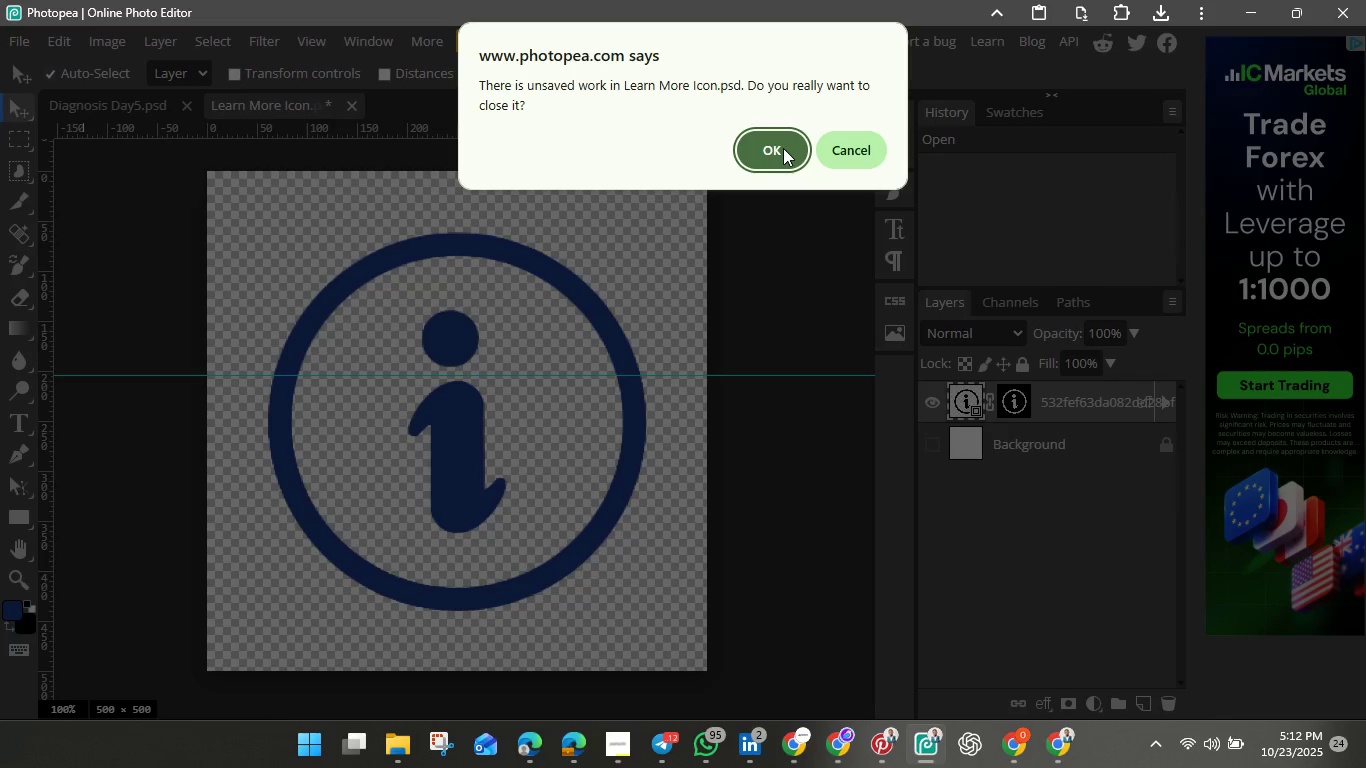 
left_click([783, 148])
 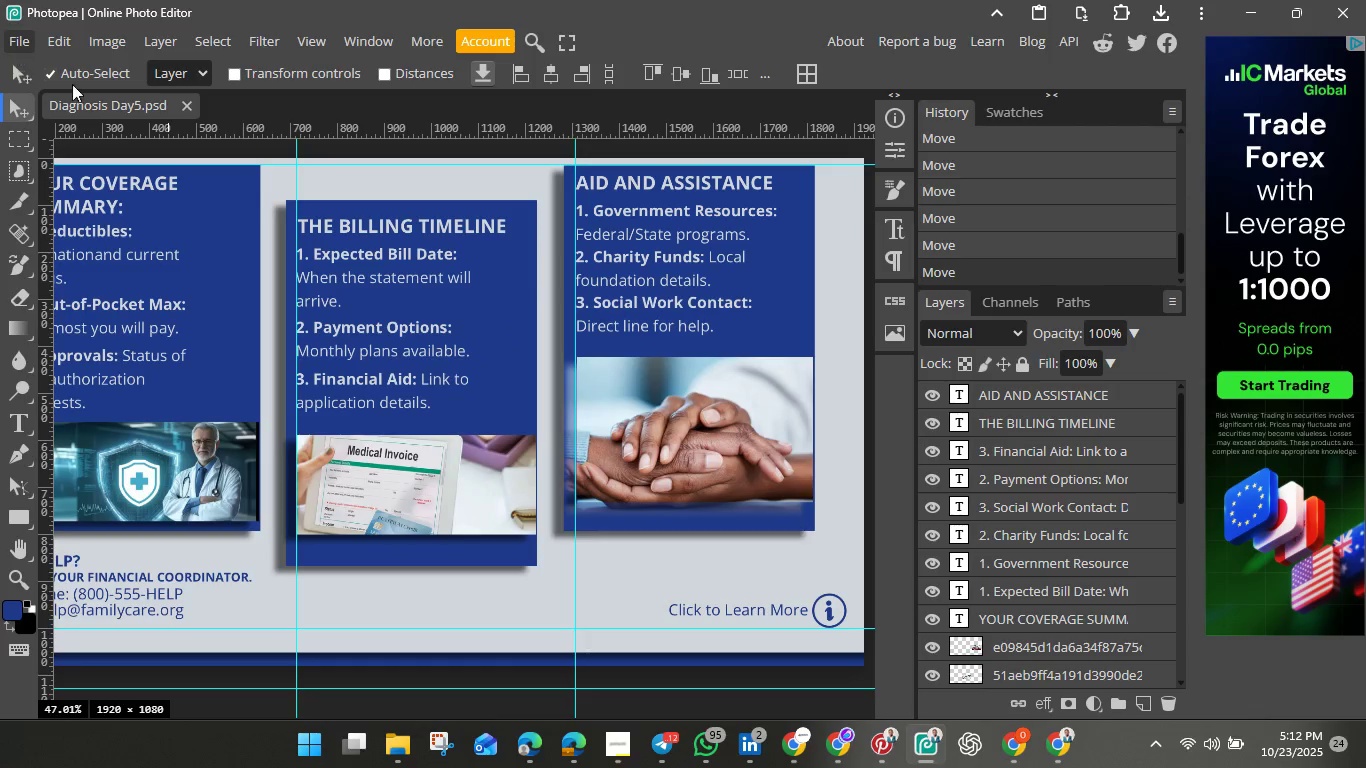 
wait(6.73)
 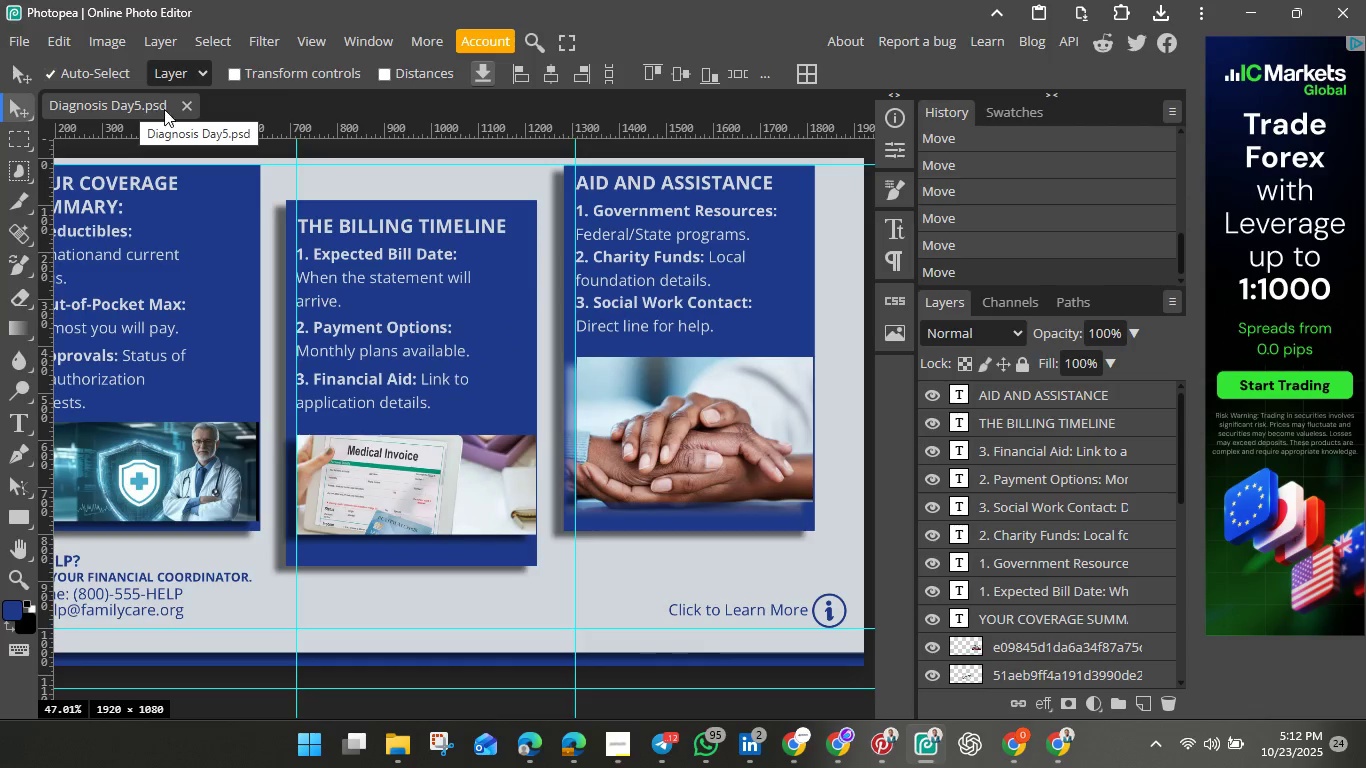 
left_click([19, 37])
 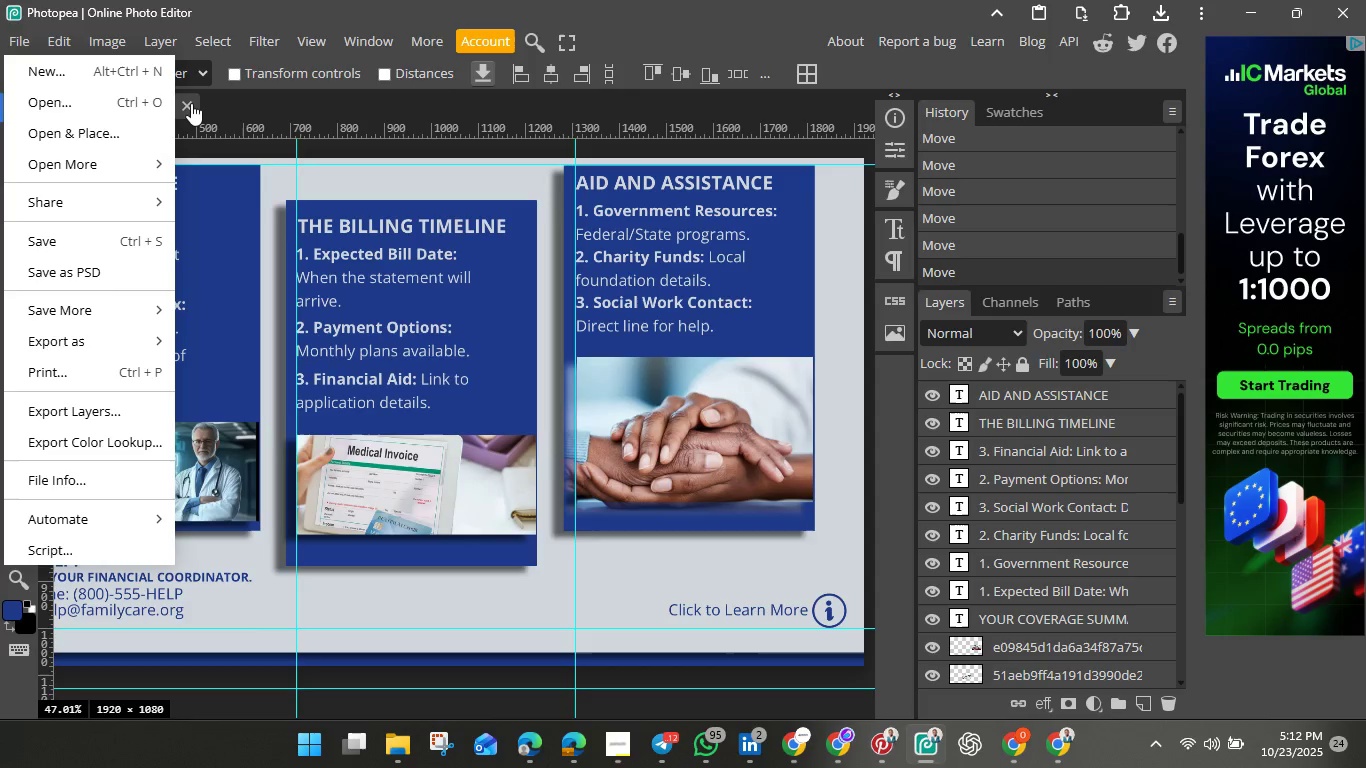 
left_click([189, 105])
 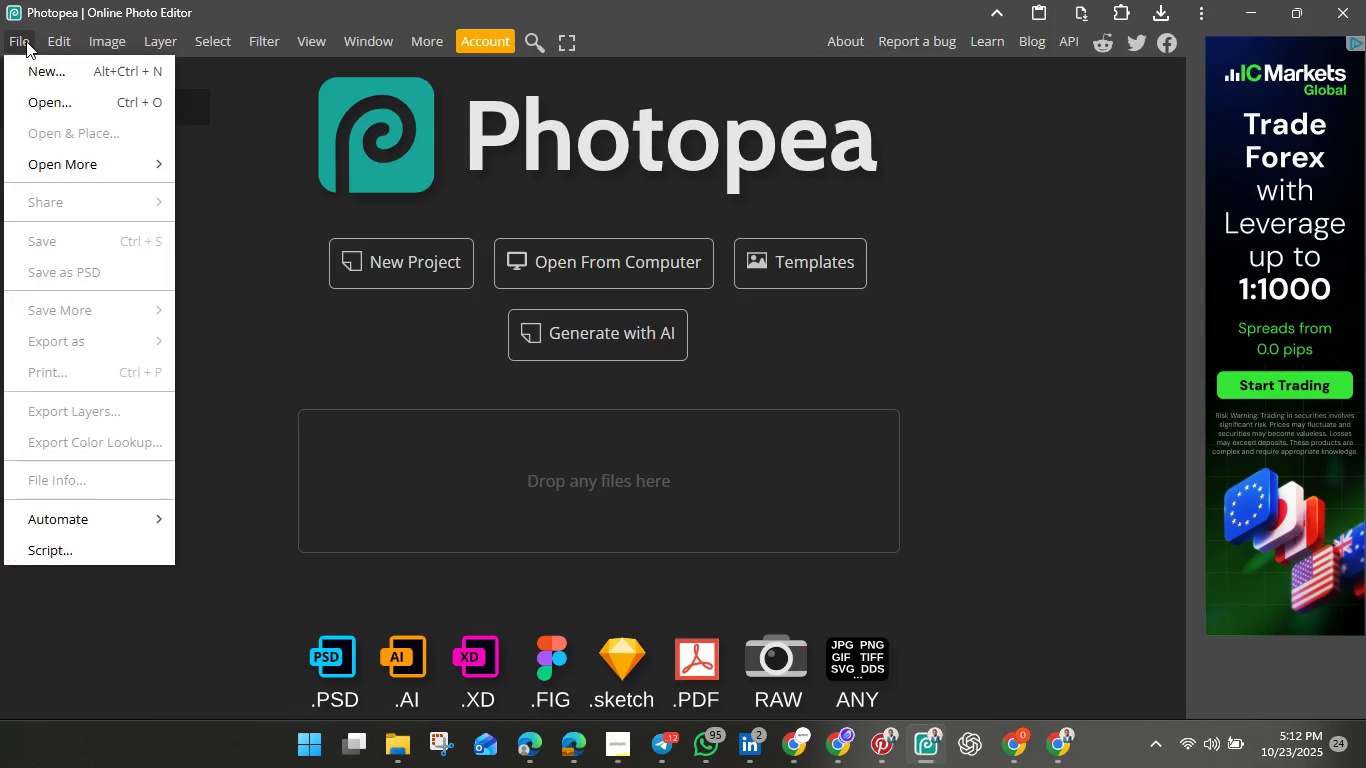 
left_click([26, 41])
 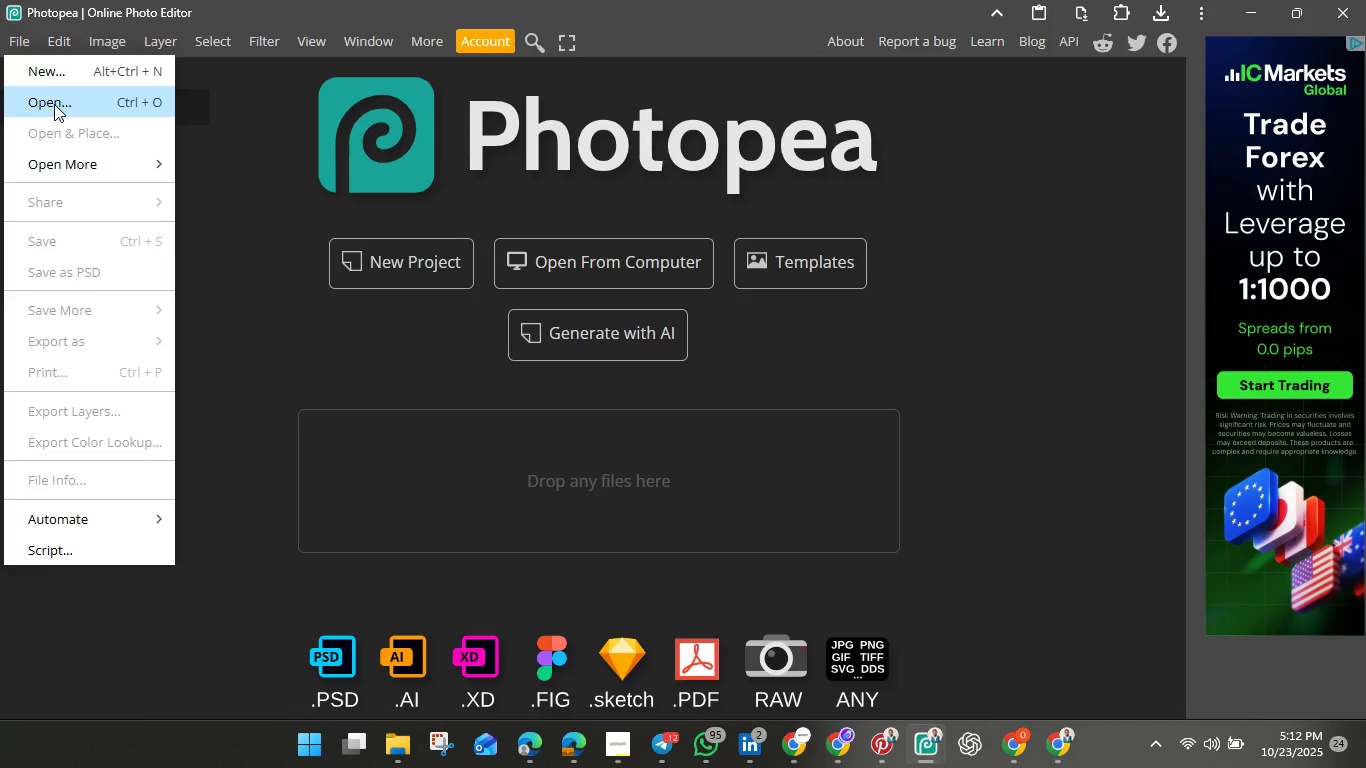 
left_click([54, 104])
 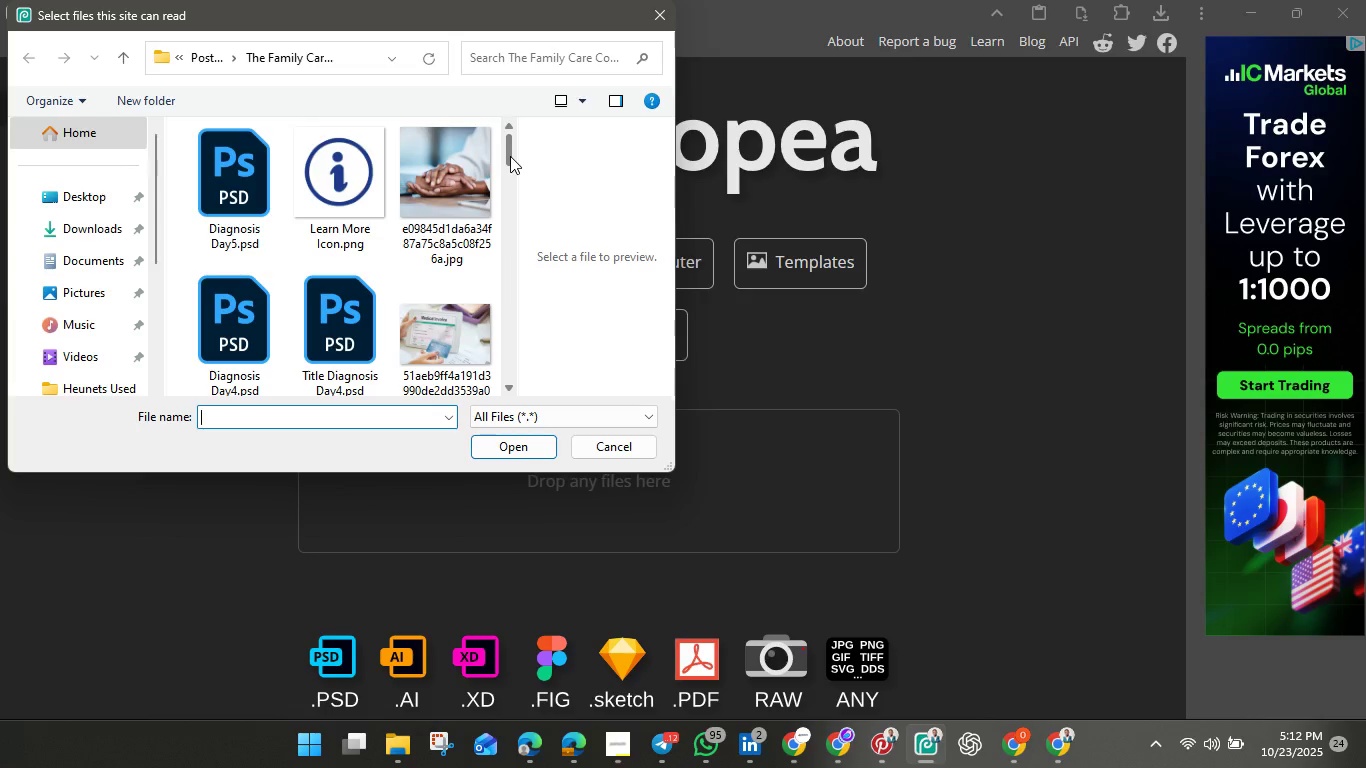 
left_click_drag(start_coordinate=[510, 156], to_coordinate=[524, 263])
 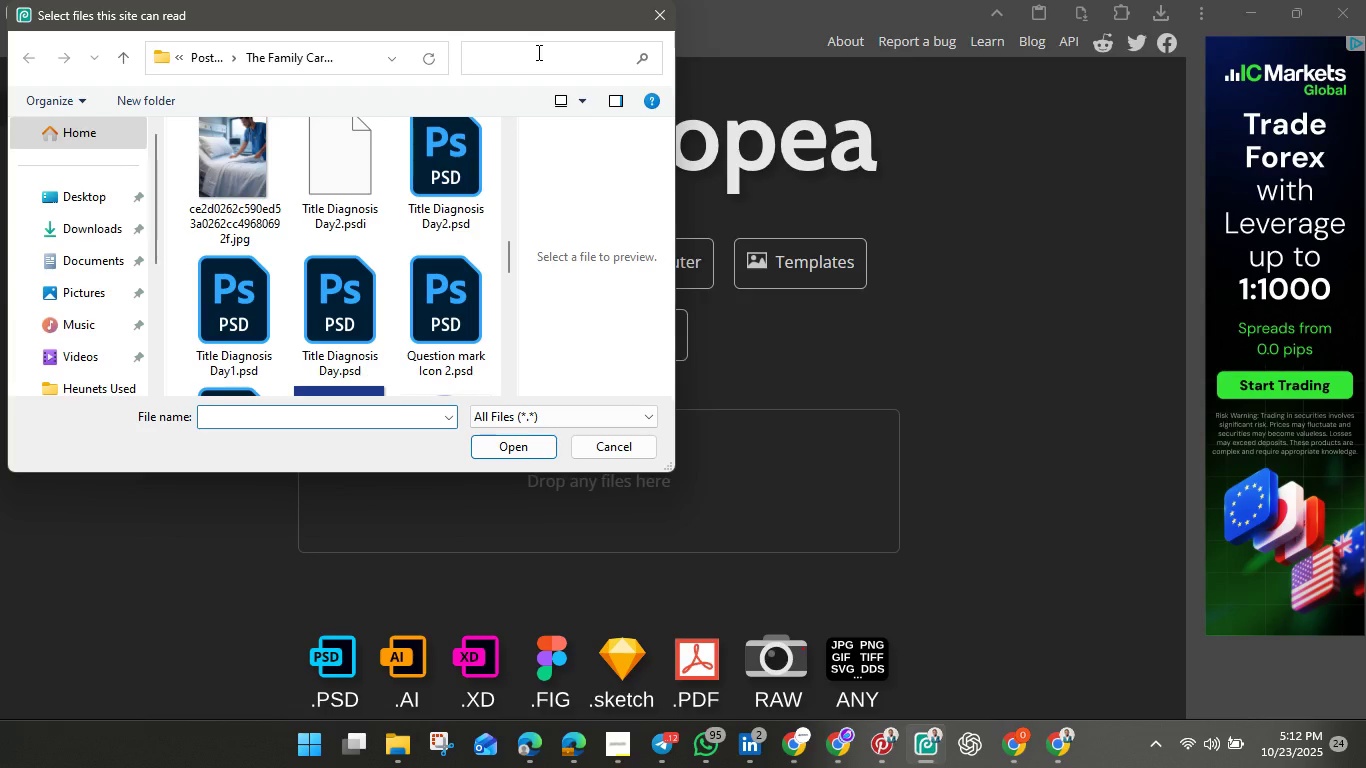 
left_click([537, 52])
 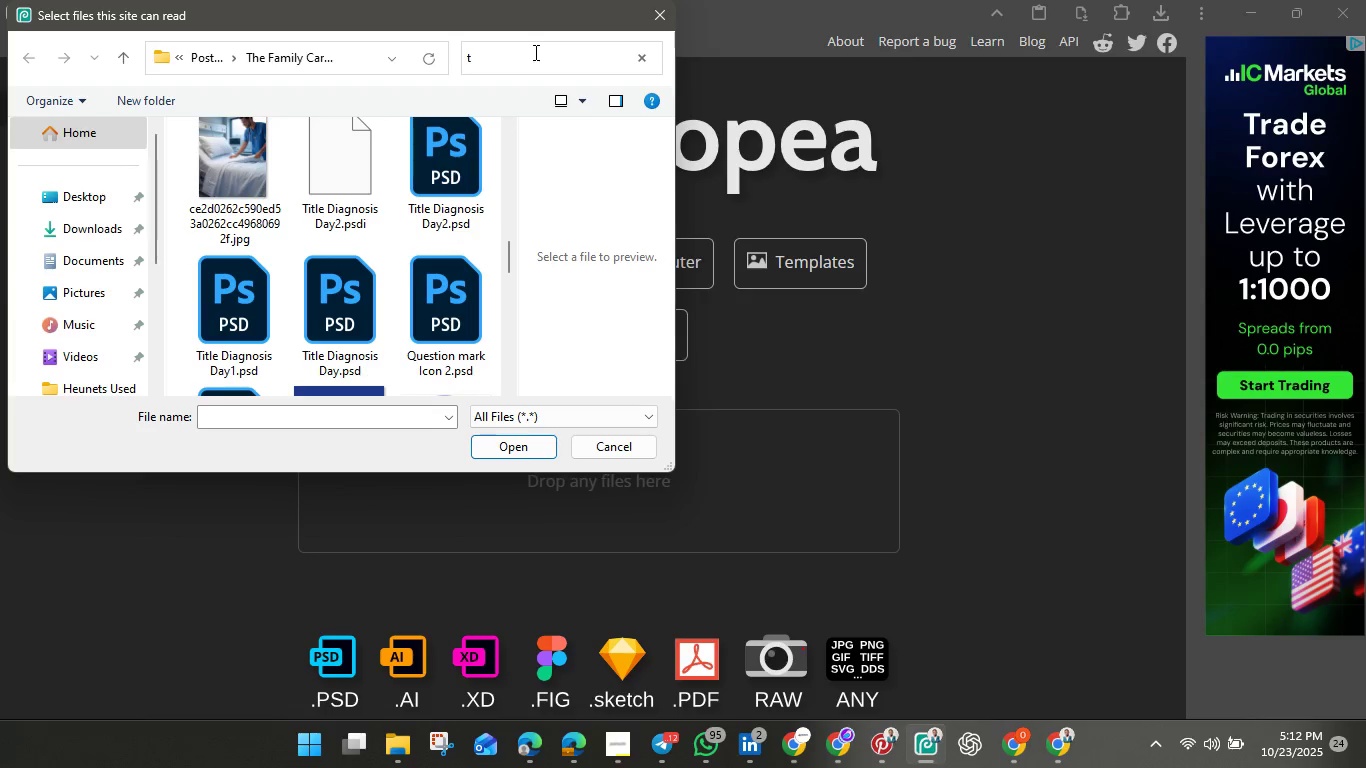 
type(title)
 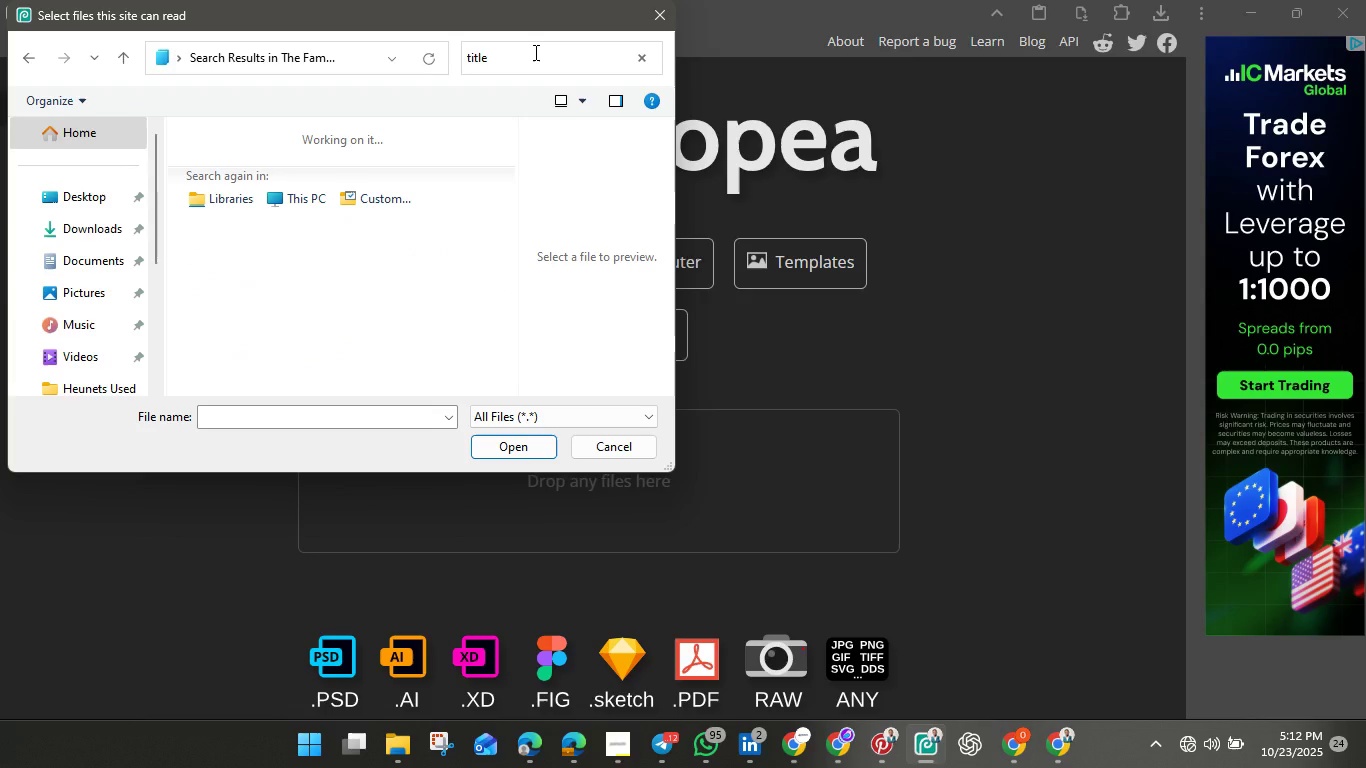 
key(Enter)
 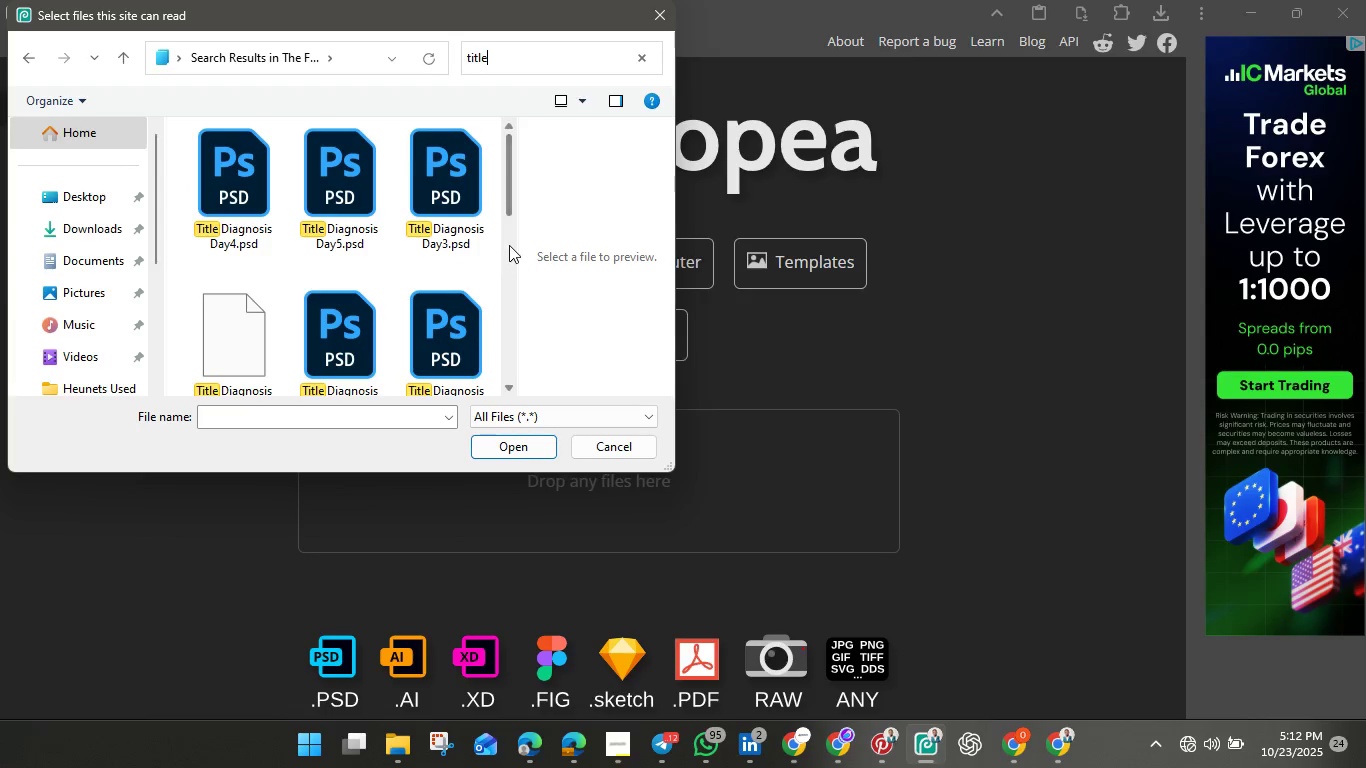 
wait(5.28)
 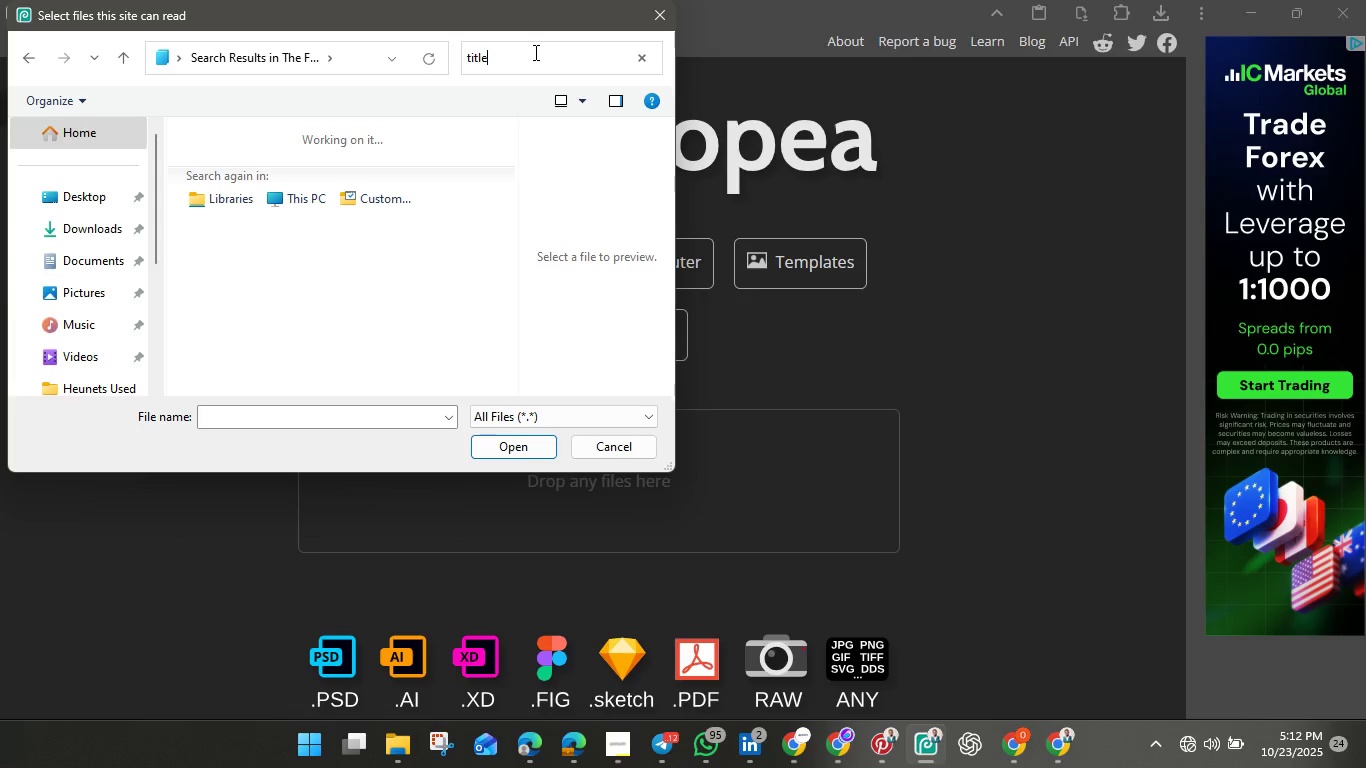 
left_click_drag(start_coordinate=[508, 204], to_coordinate=[514, 261])
 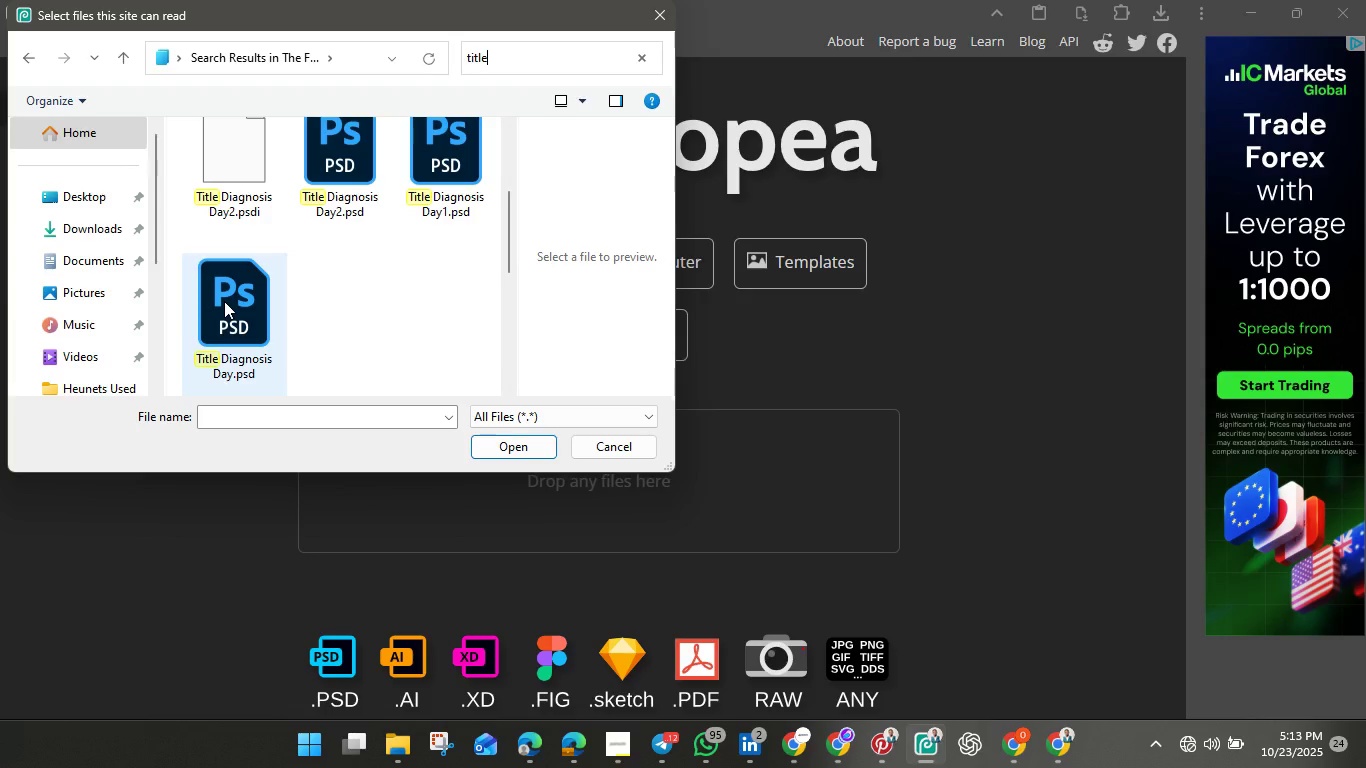 
left_click([224, 301])
 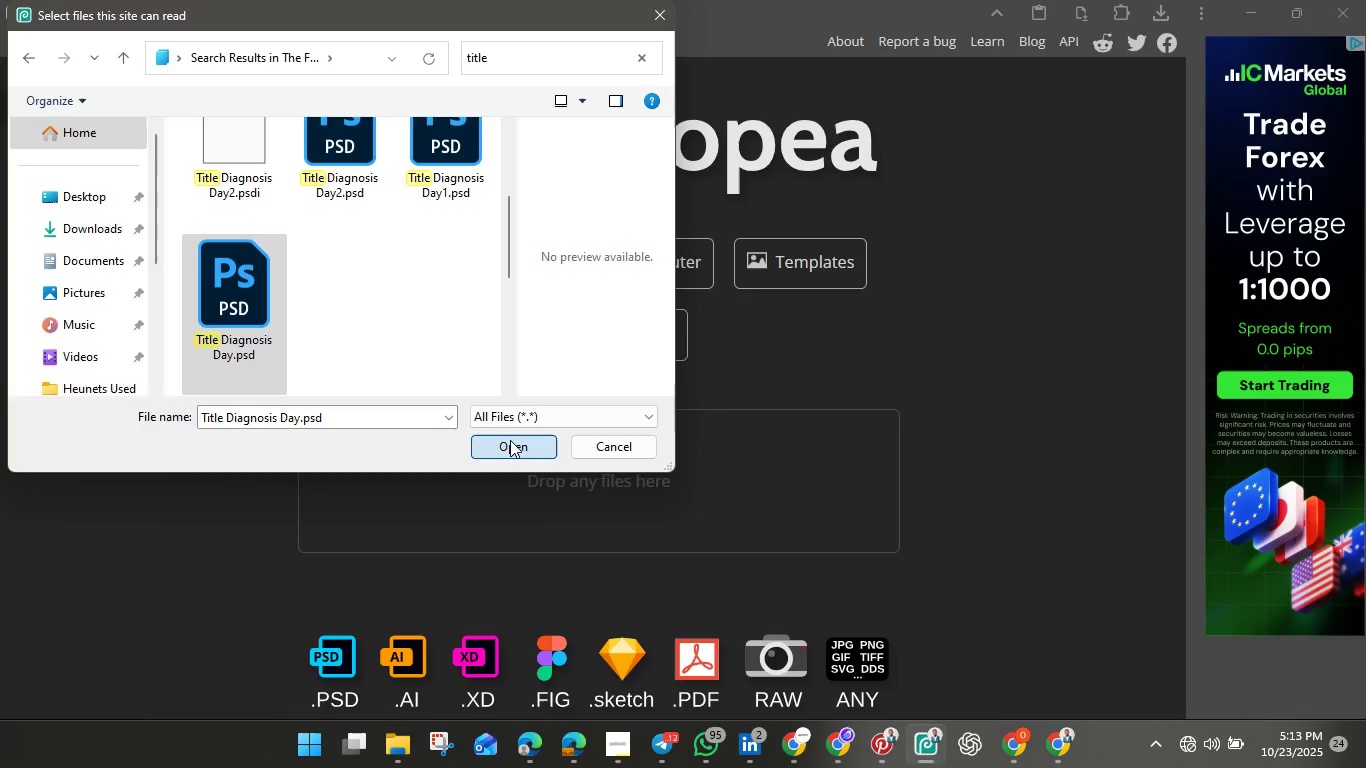 
left_click([510, 440])
 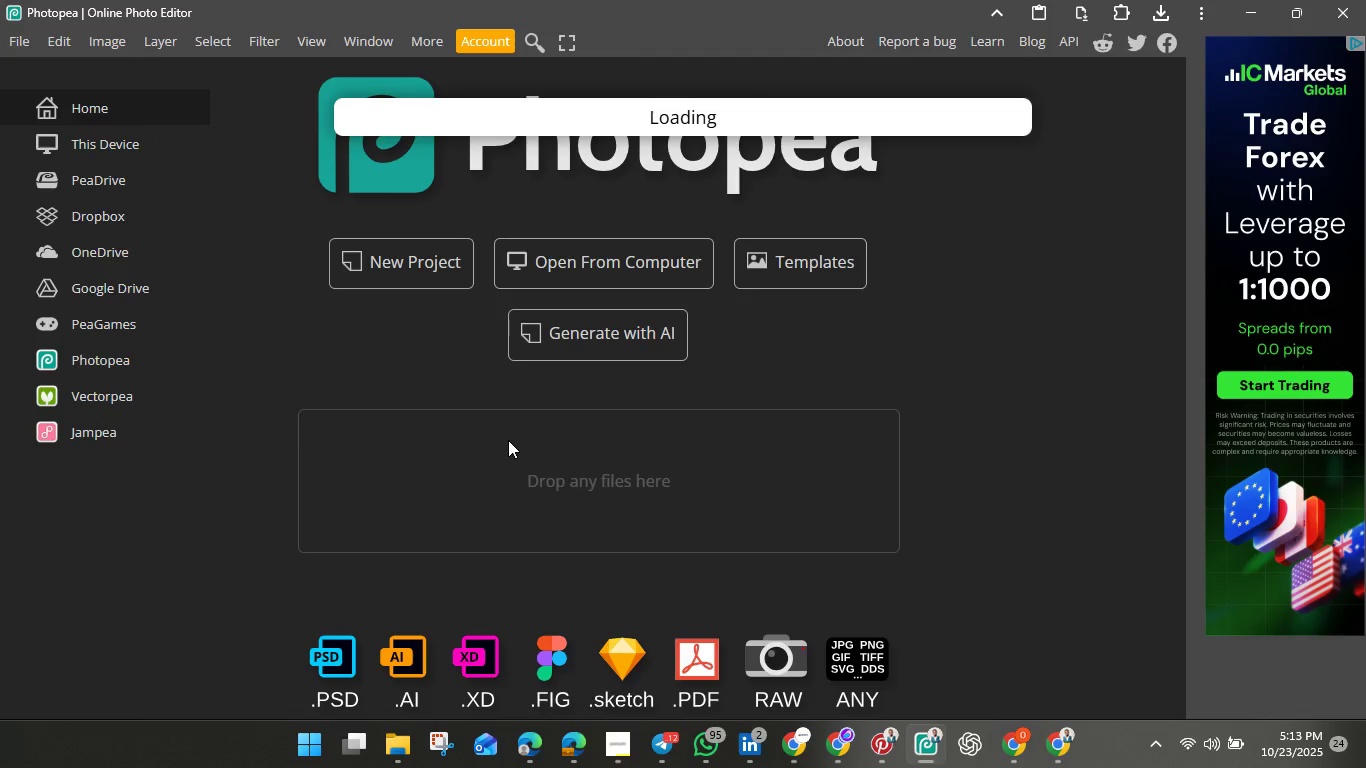 
wait(9.79)
 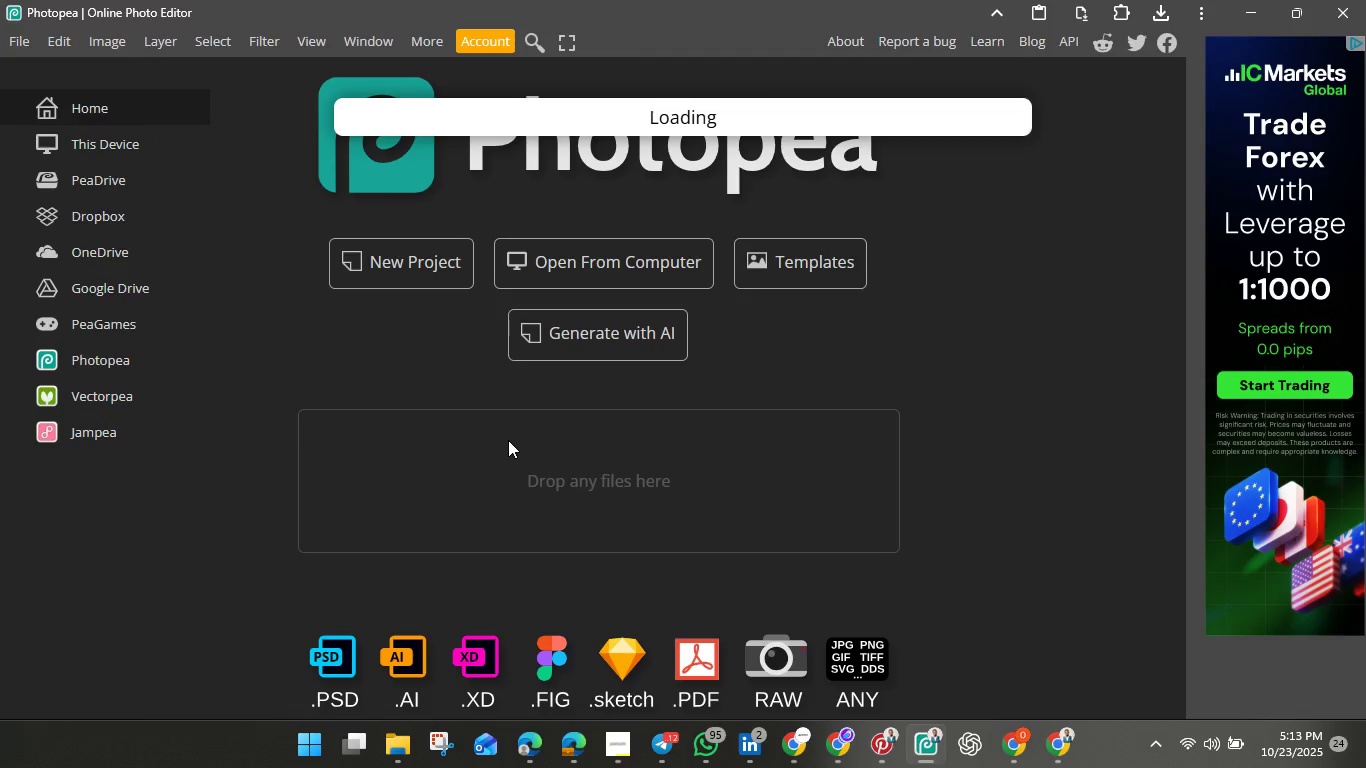 
left_click([23, 37])
 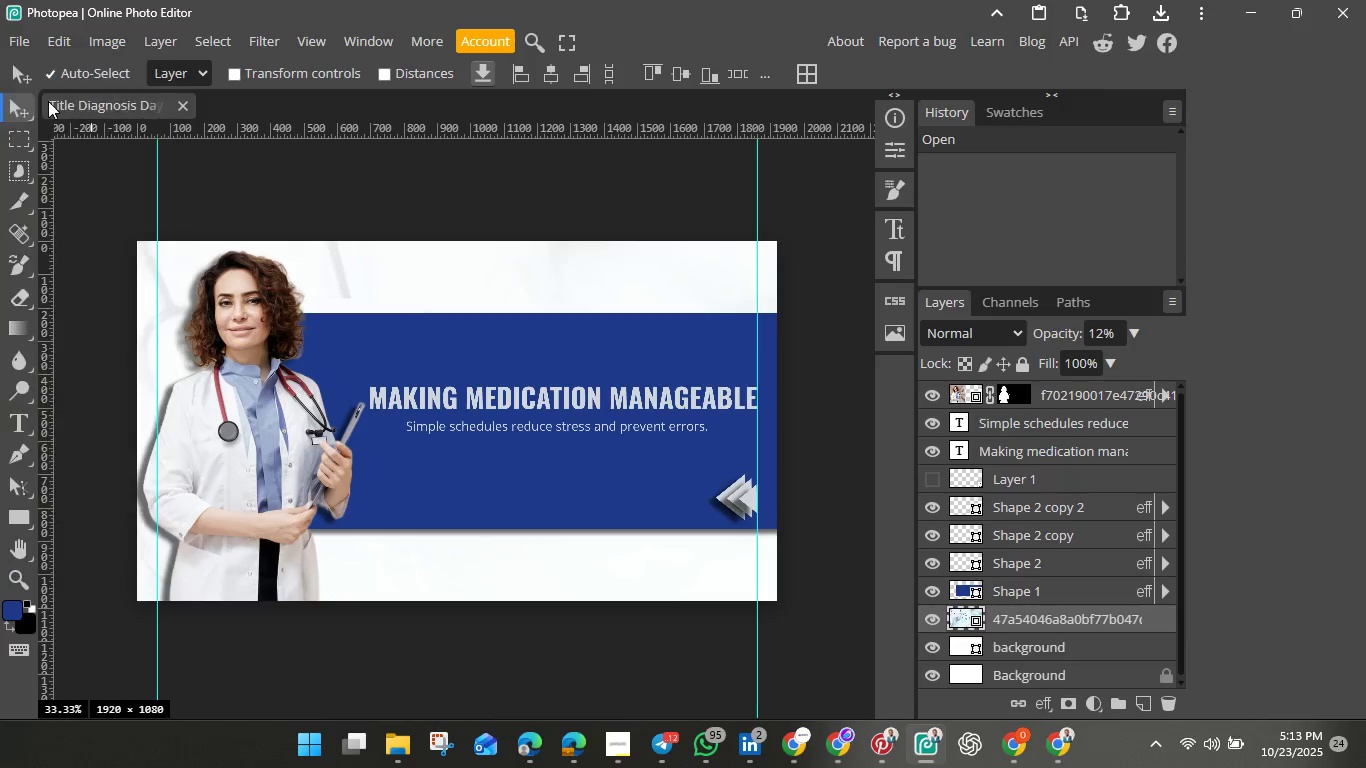 
left_click([48, 101])
 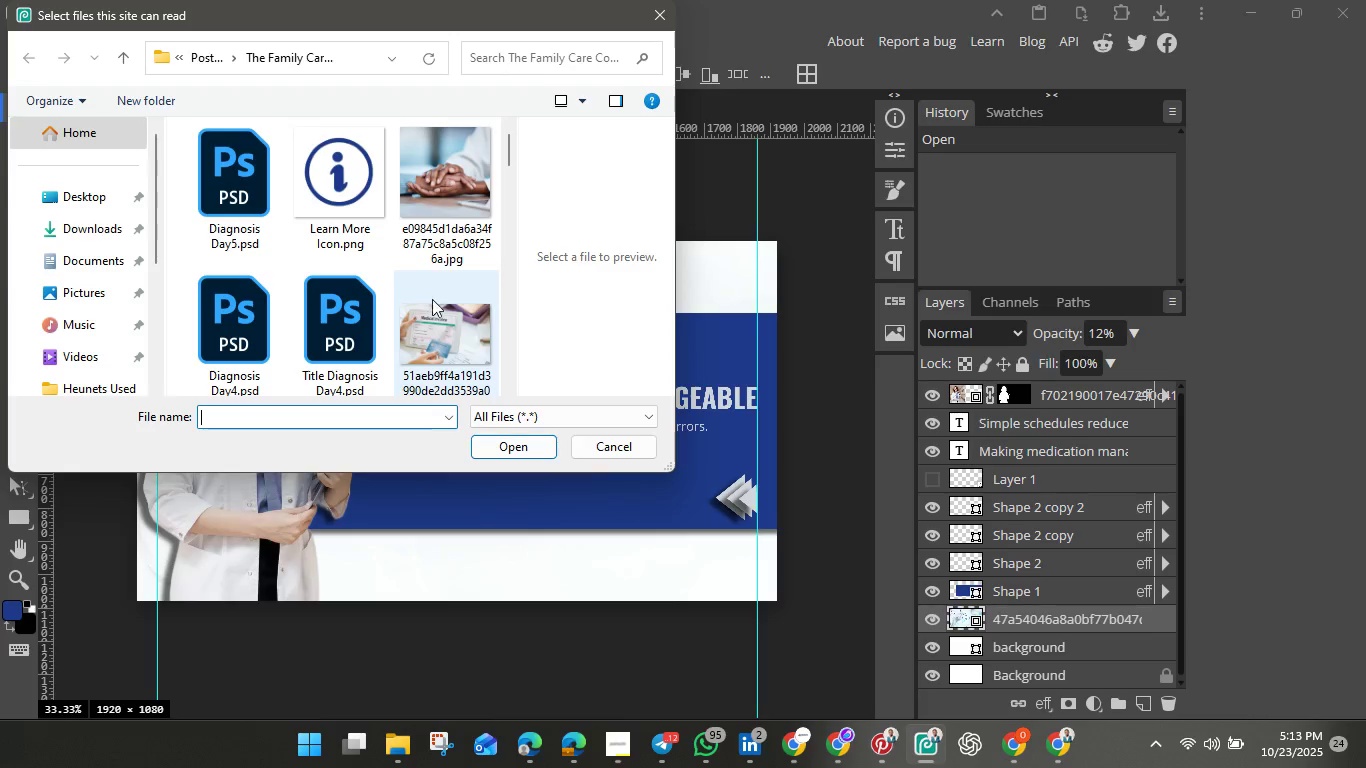 
scroll: coordinate [451, 258], scroll_direction: down, amount: 4.0
 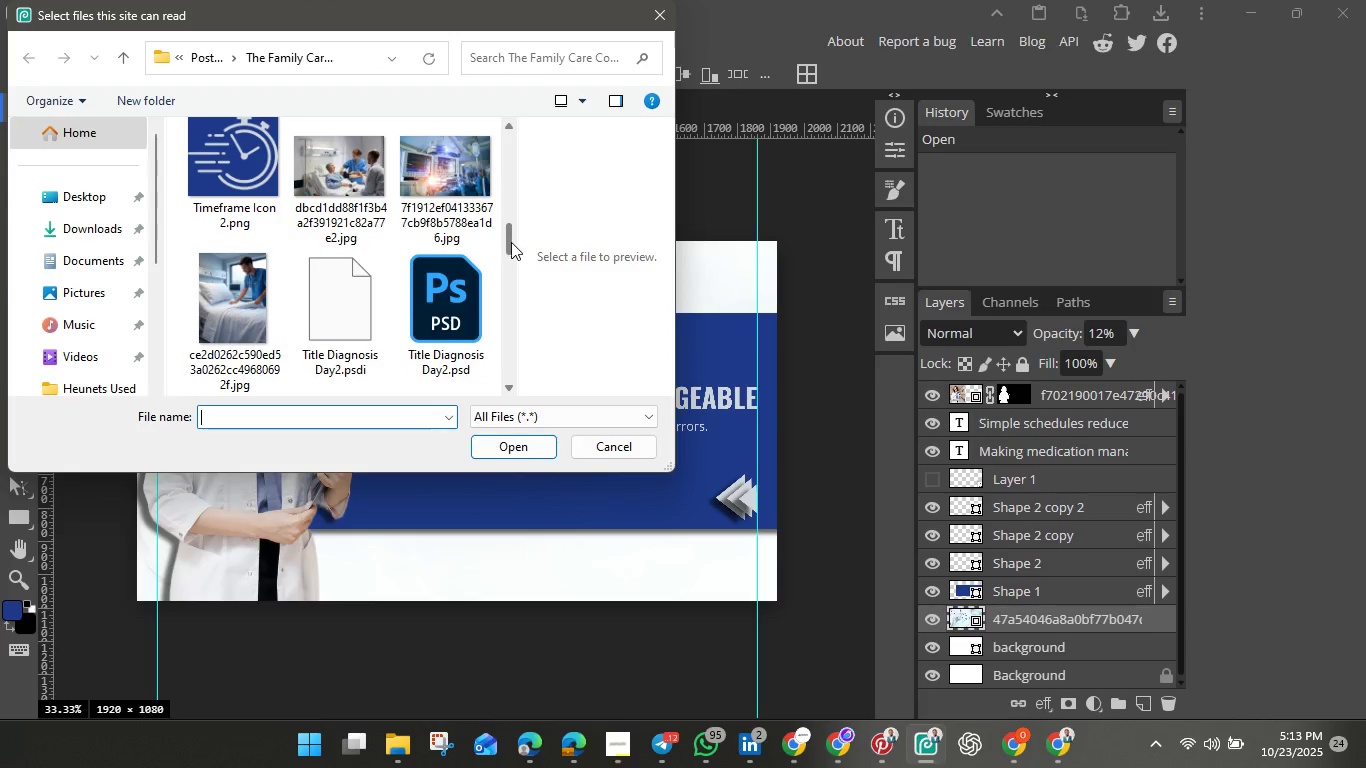 
left_click_drag(start_coordinate=[511, 239], to_coordinate=[517, 269])
 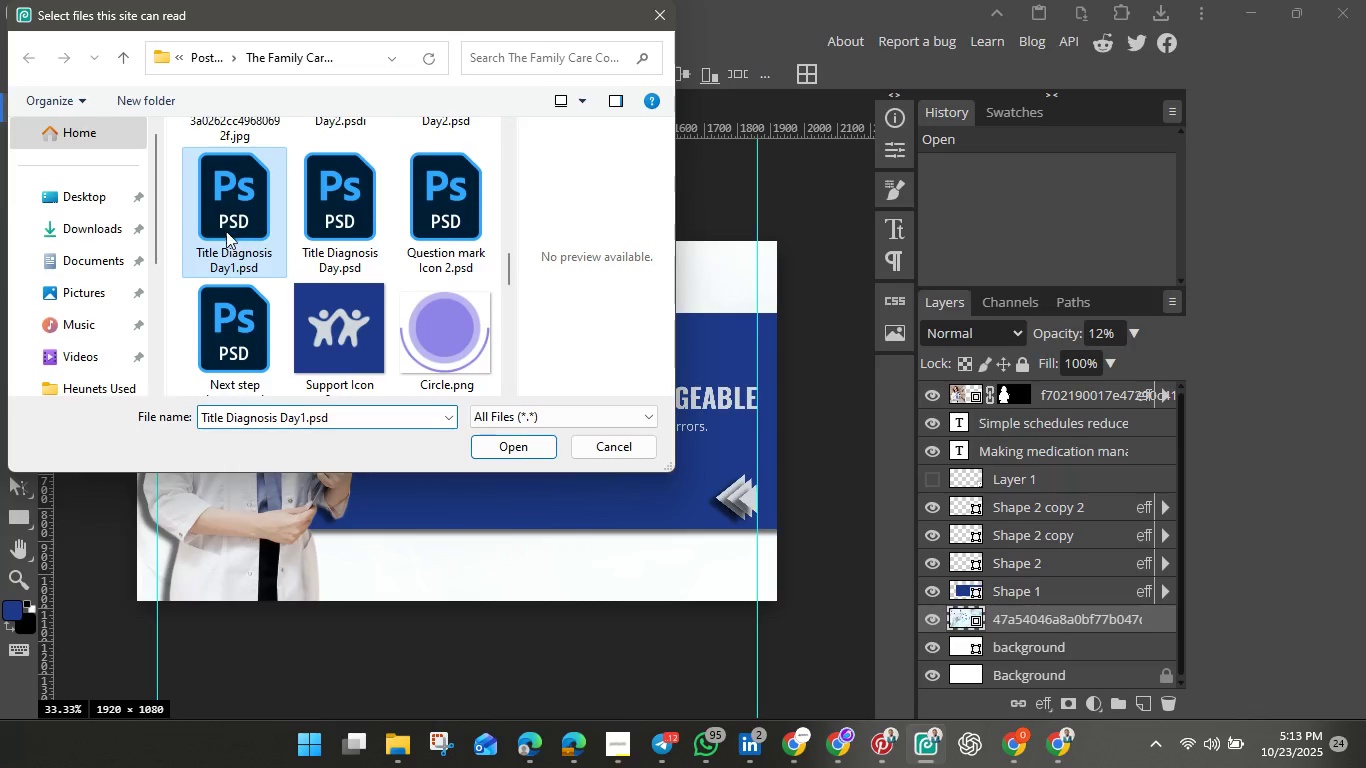 
left_click([220, 227])
 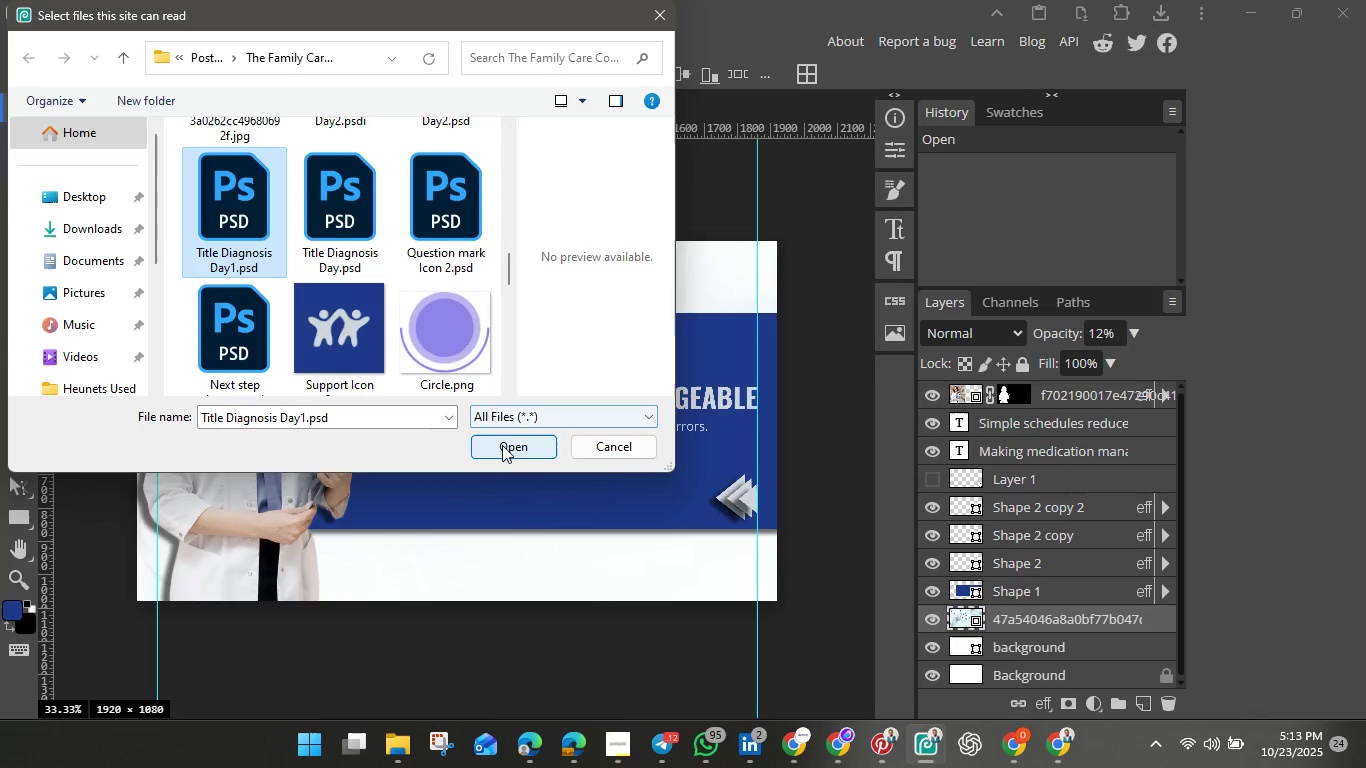 
left_click([502, 445])
 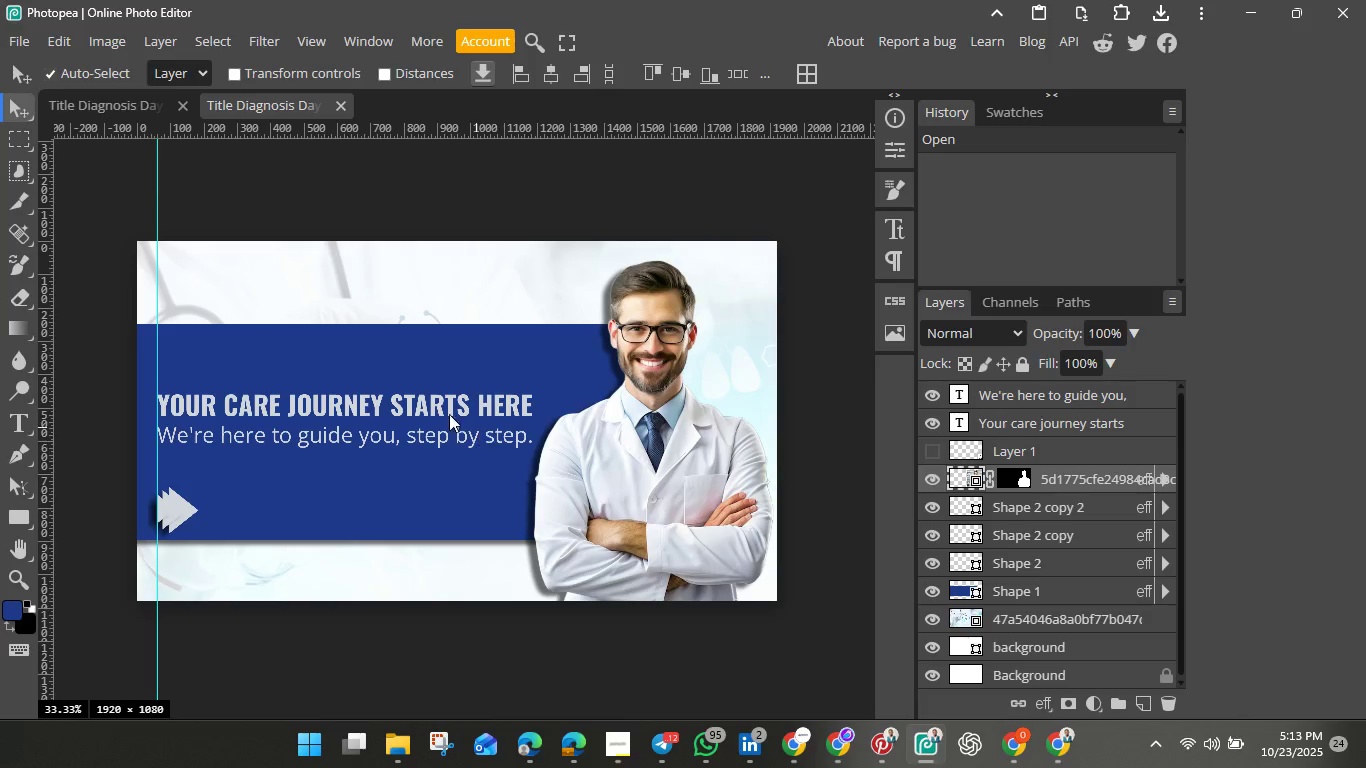 
wait(12.66)
 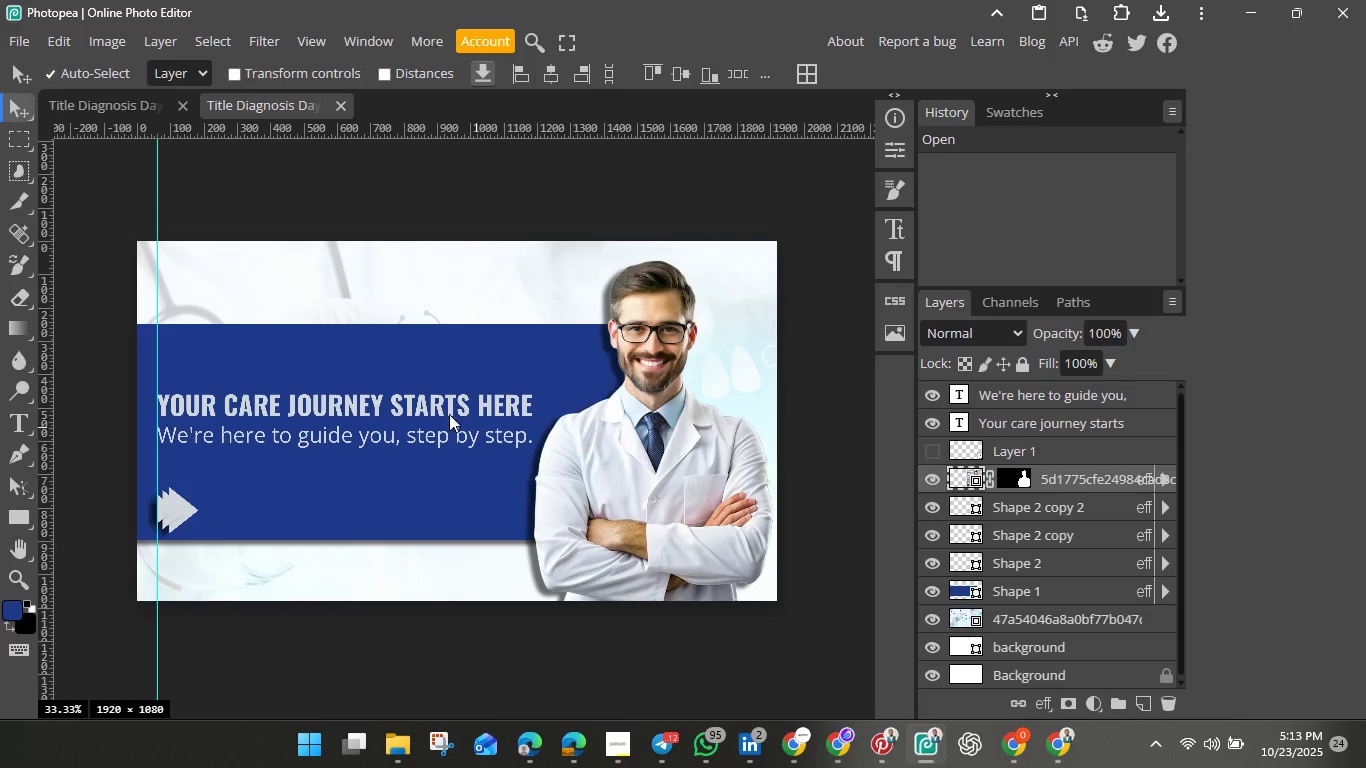 
left_click([26, 41])
 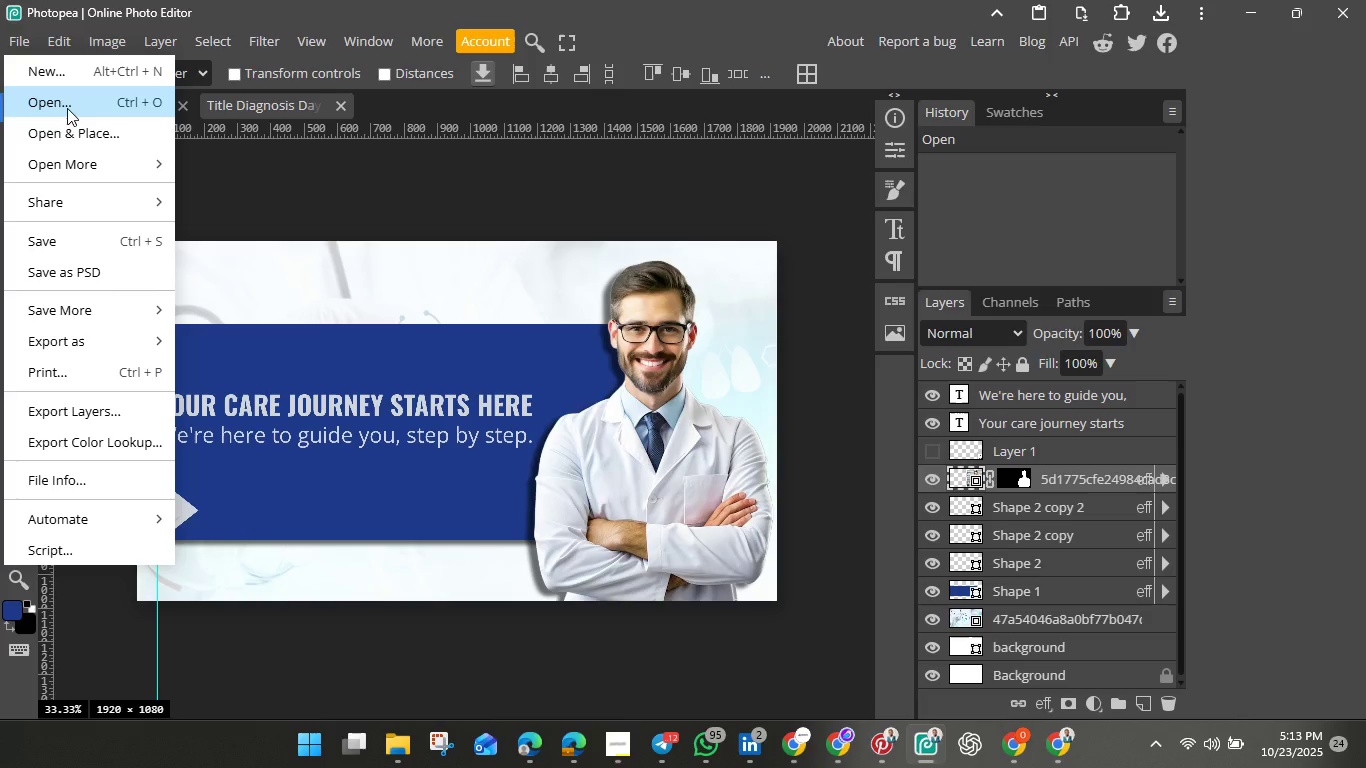 
left_click([67, 108])
 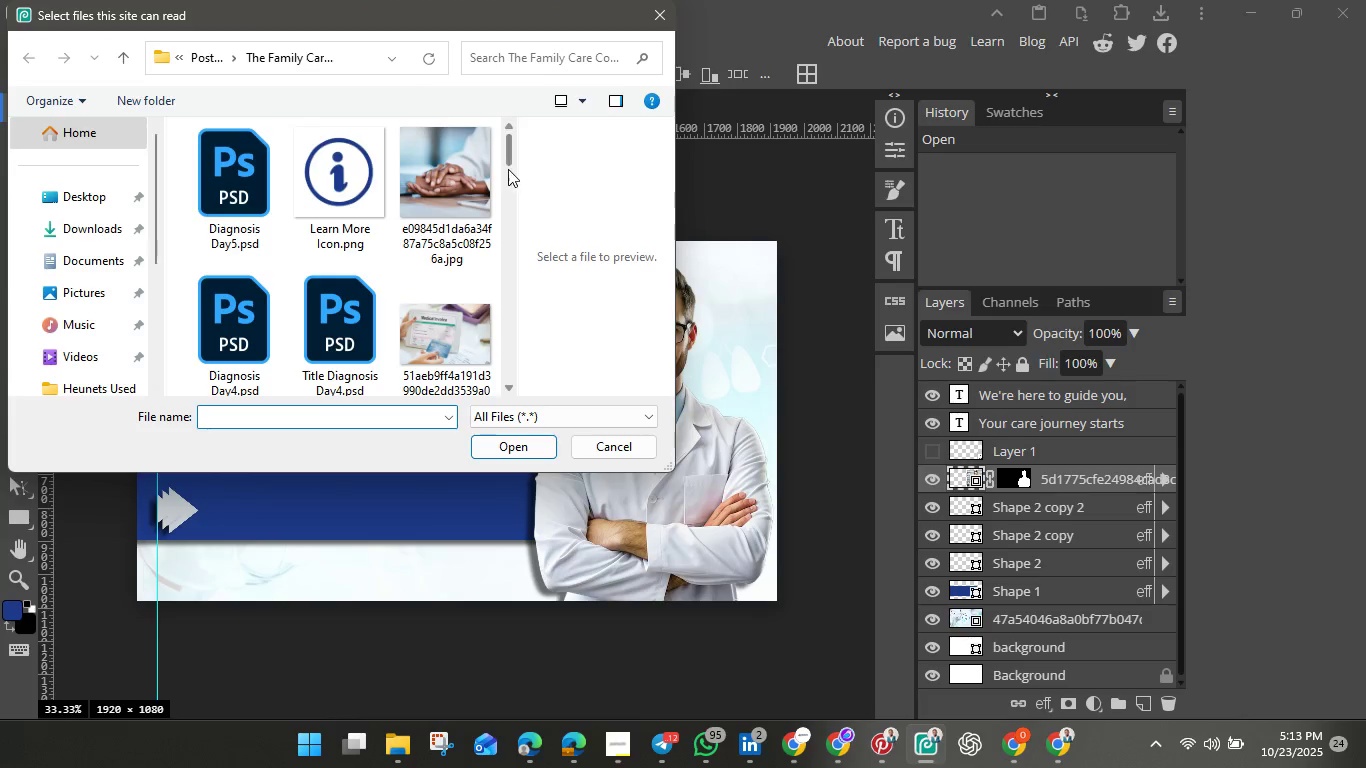 
left_click_drag(start_coordinate=[507, 164], to_coordinate=[520, 276])
 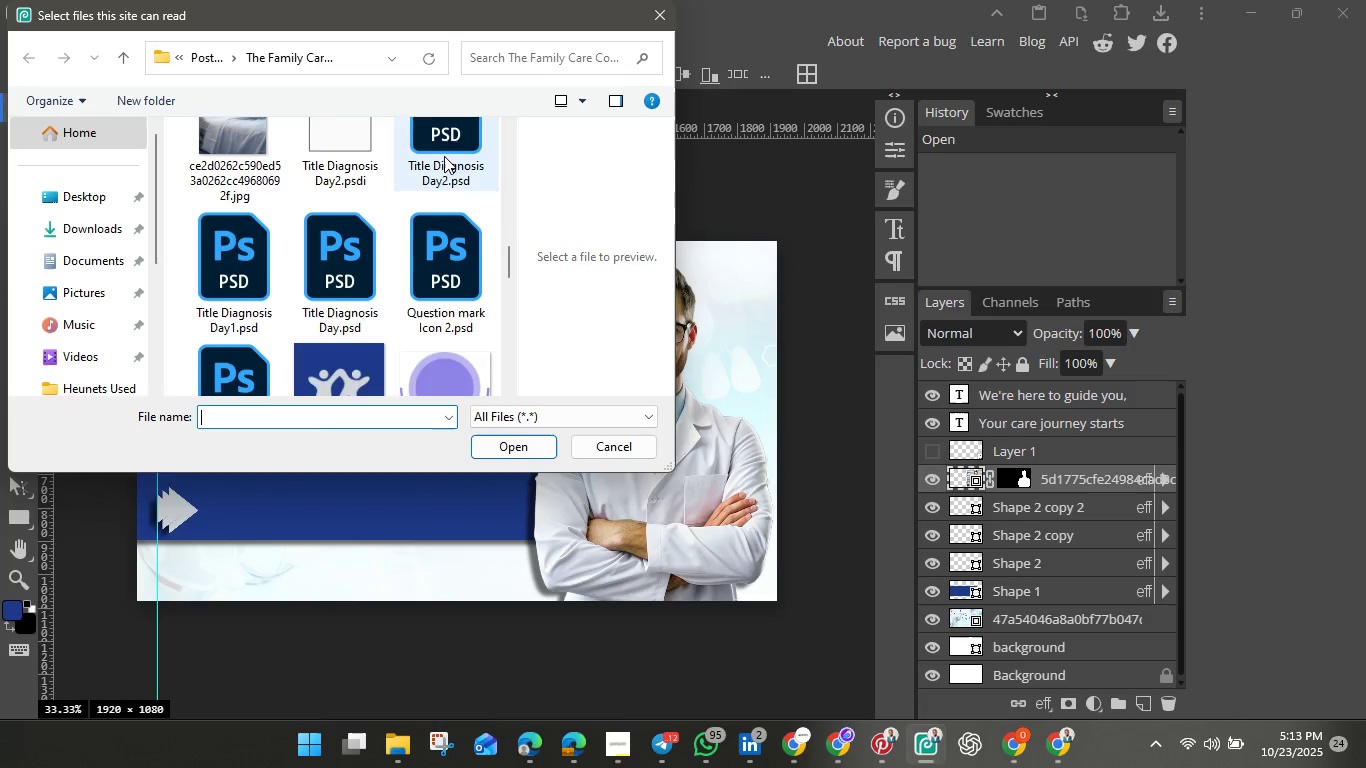 
left_click([444, 156])
 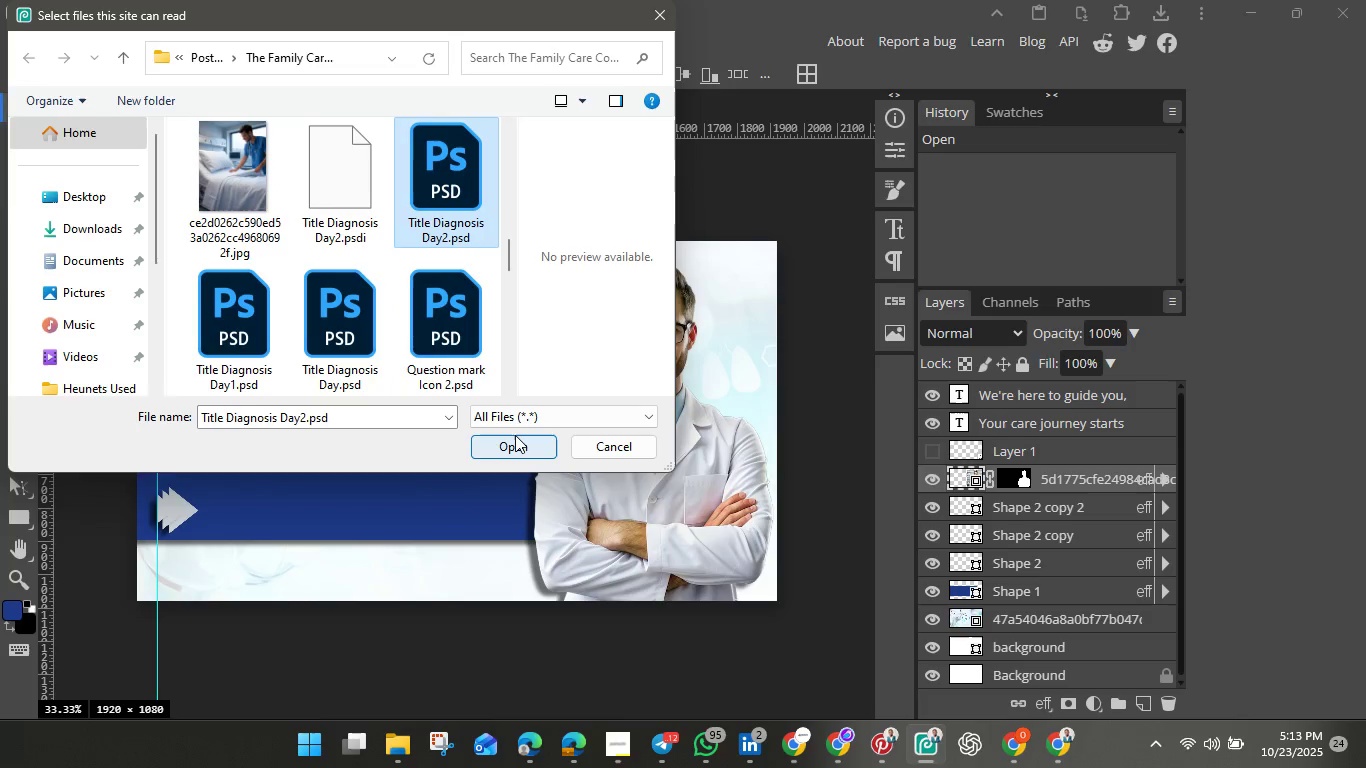 
left_click([514, 435])
 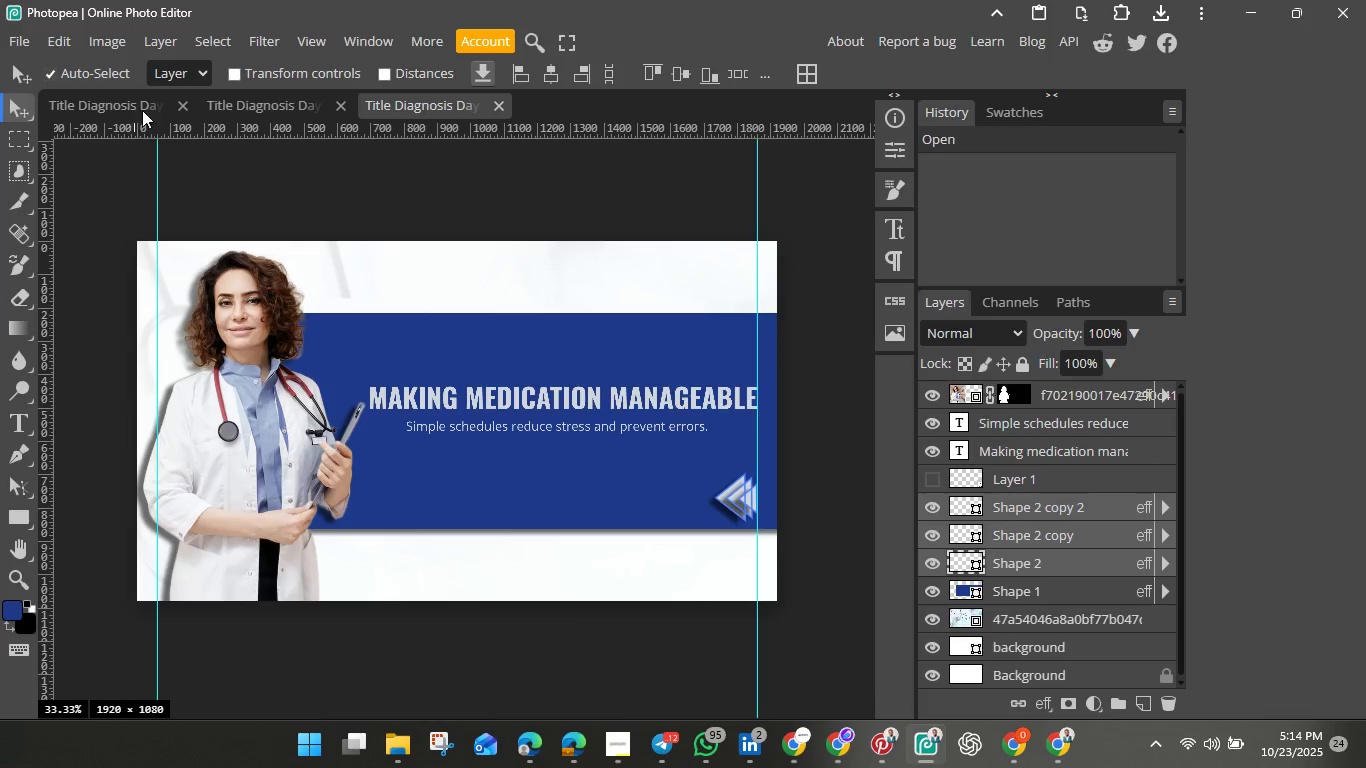 
wait(5.37)
 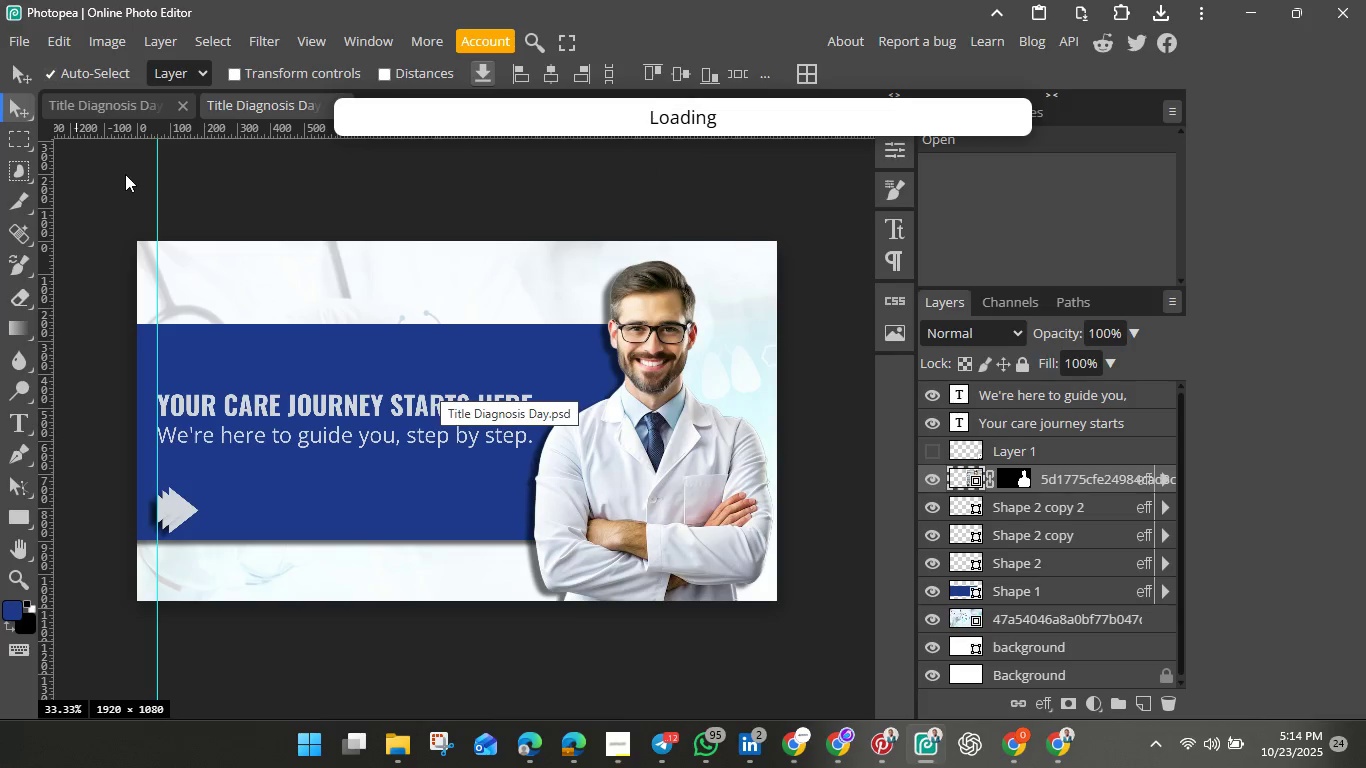 
left_click([185, 109])
 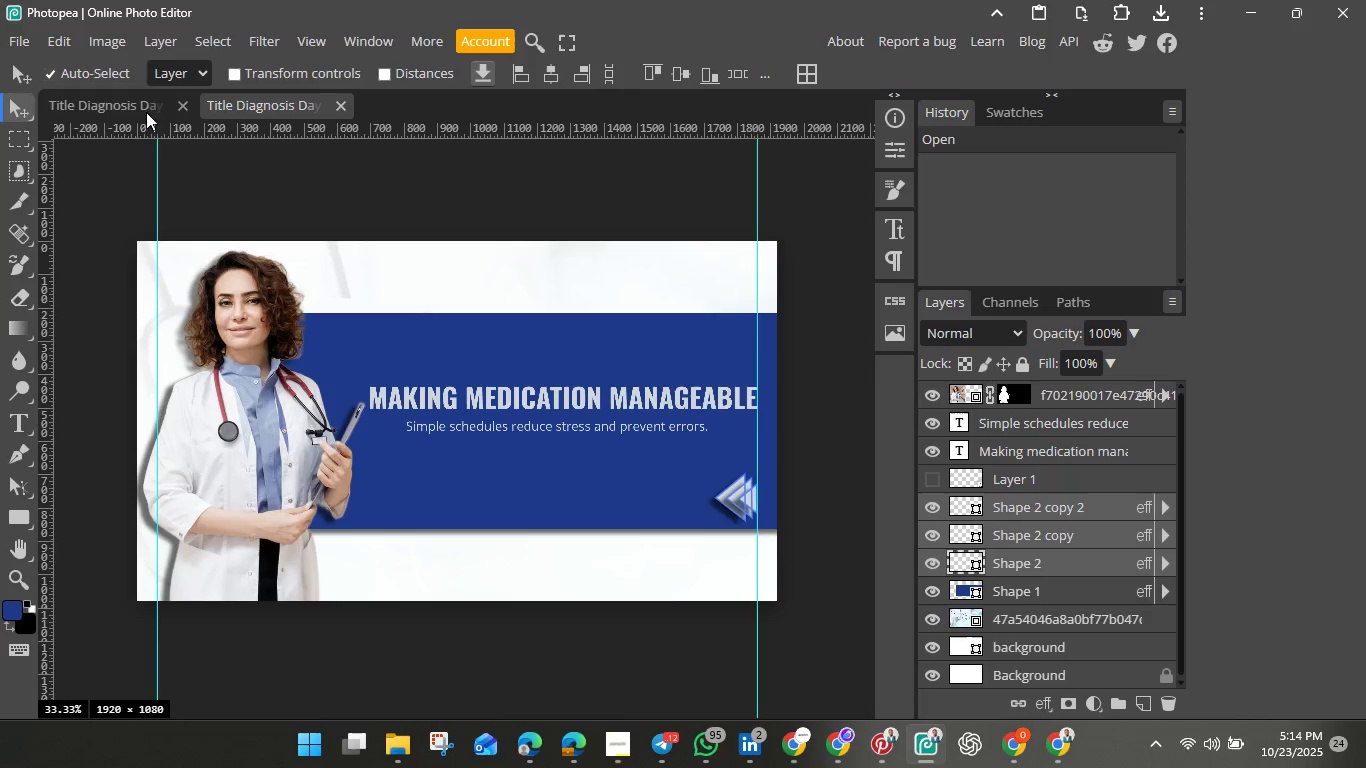 
left_click([145, 110])
 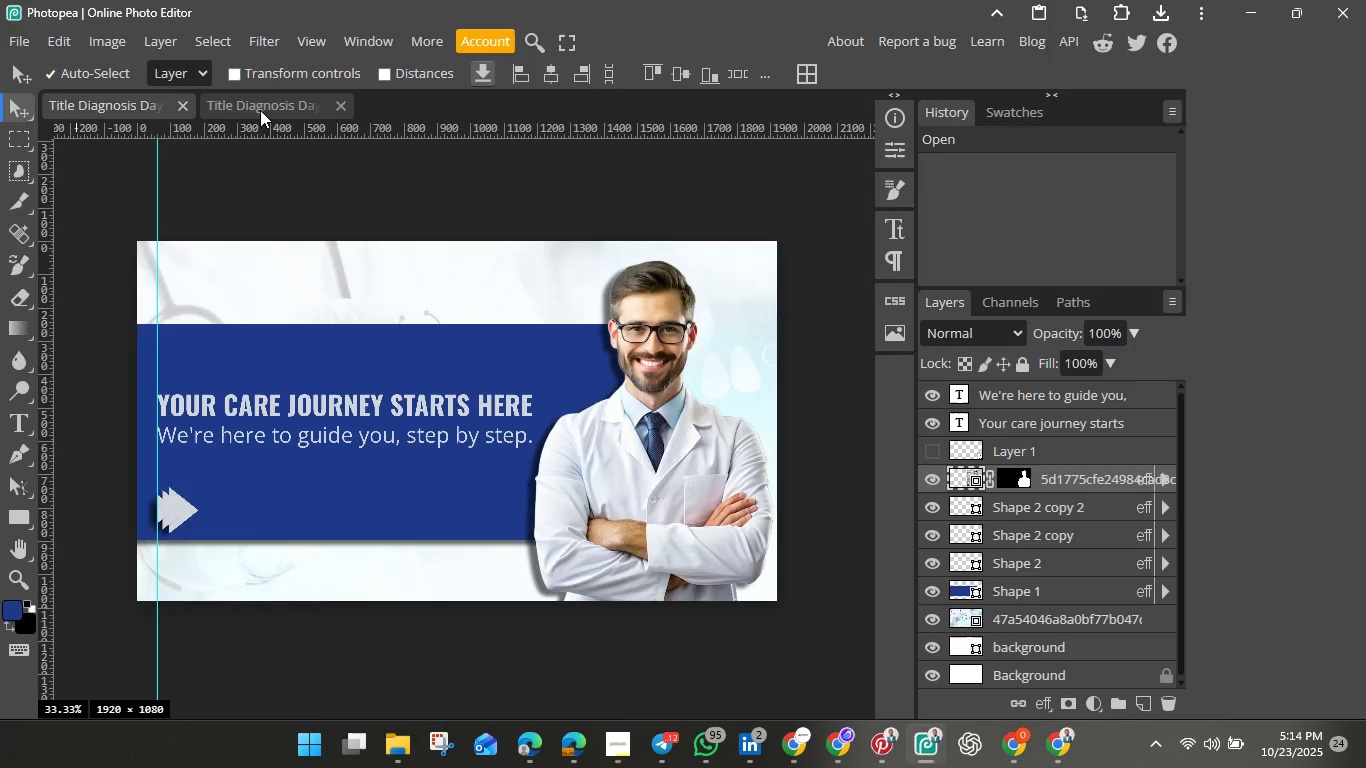 
left_click([260, 110])
 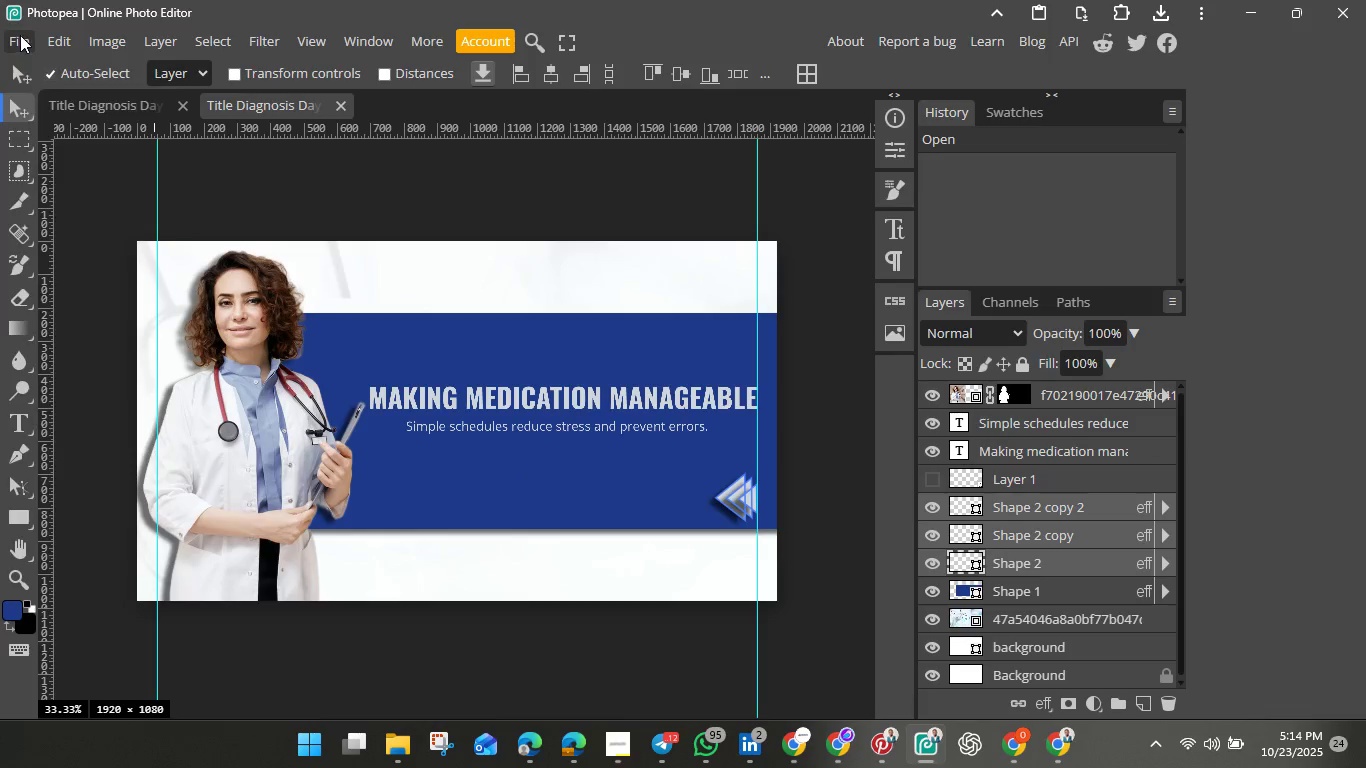 
left_click([20, 35])
 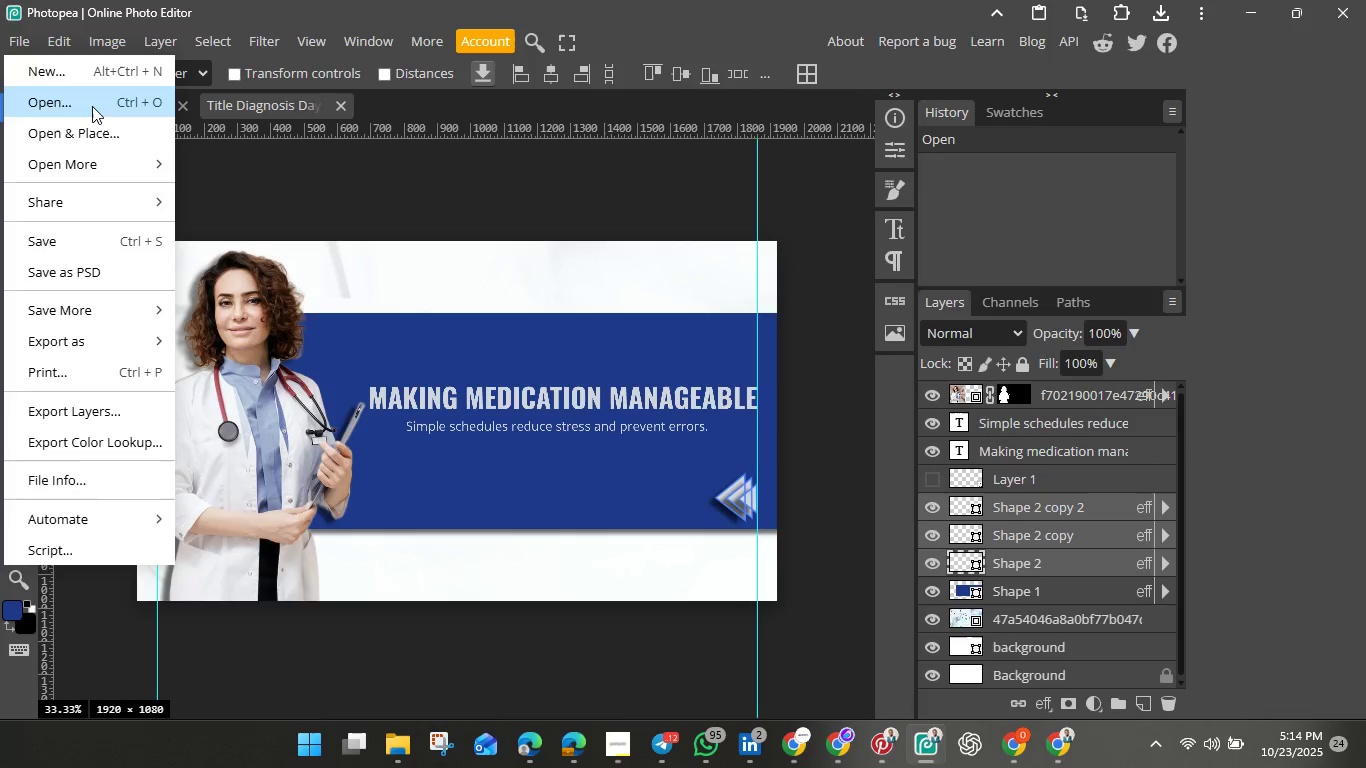 
left_click([92, 106])
 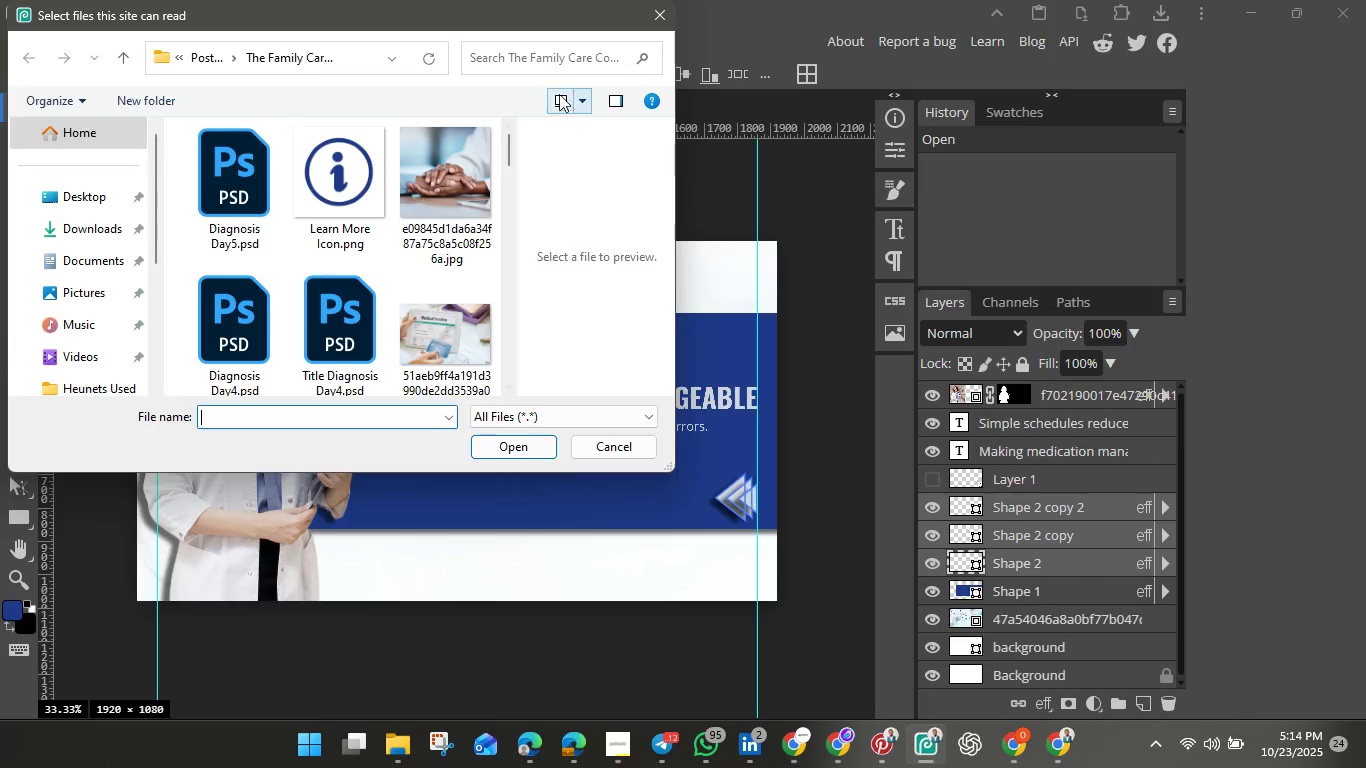 
left_click([526, 60])
 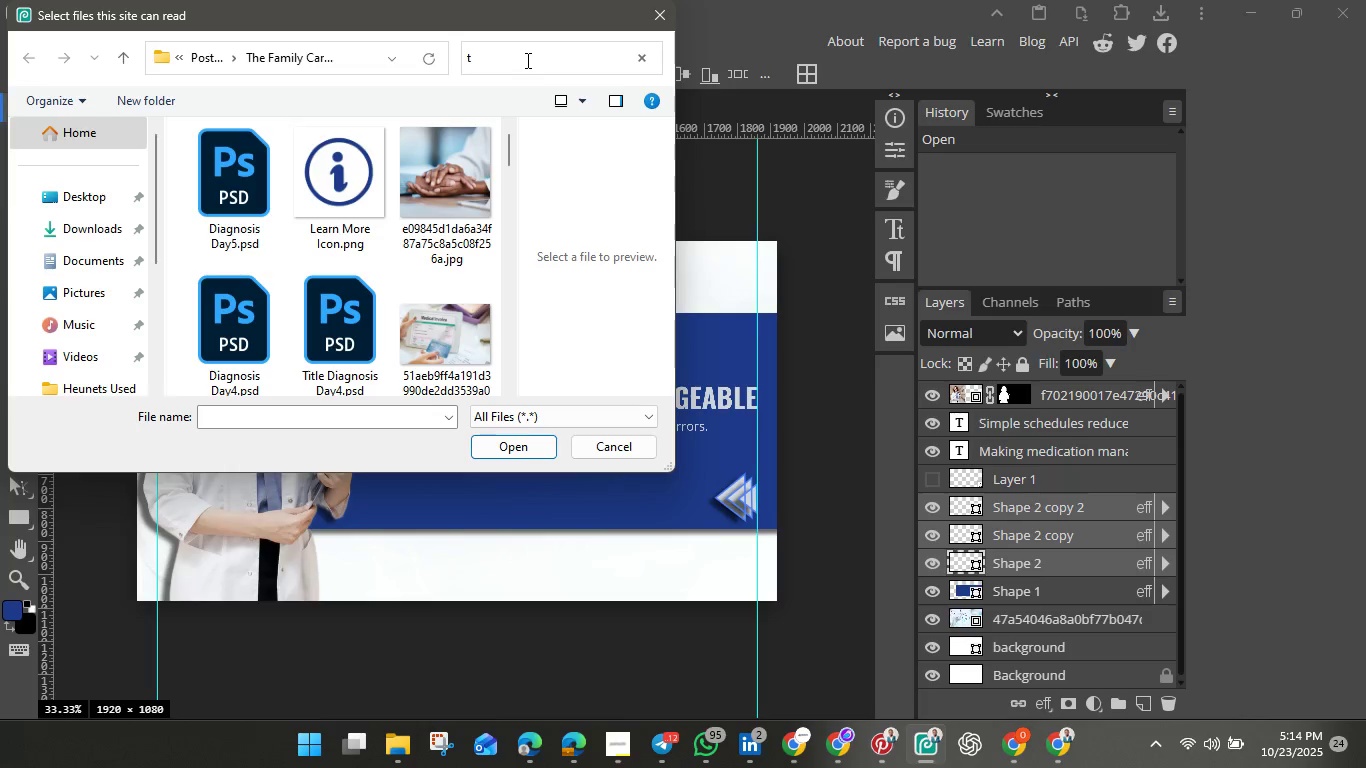 
type(title)
 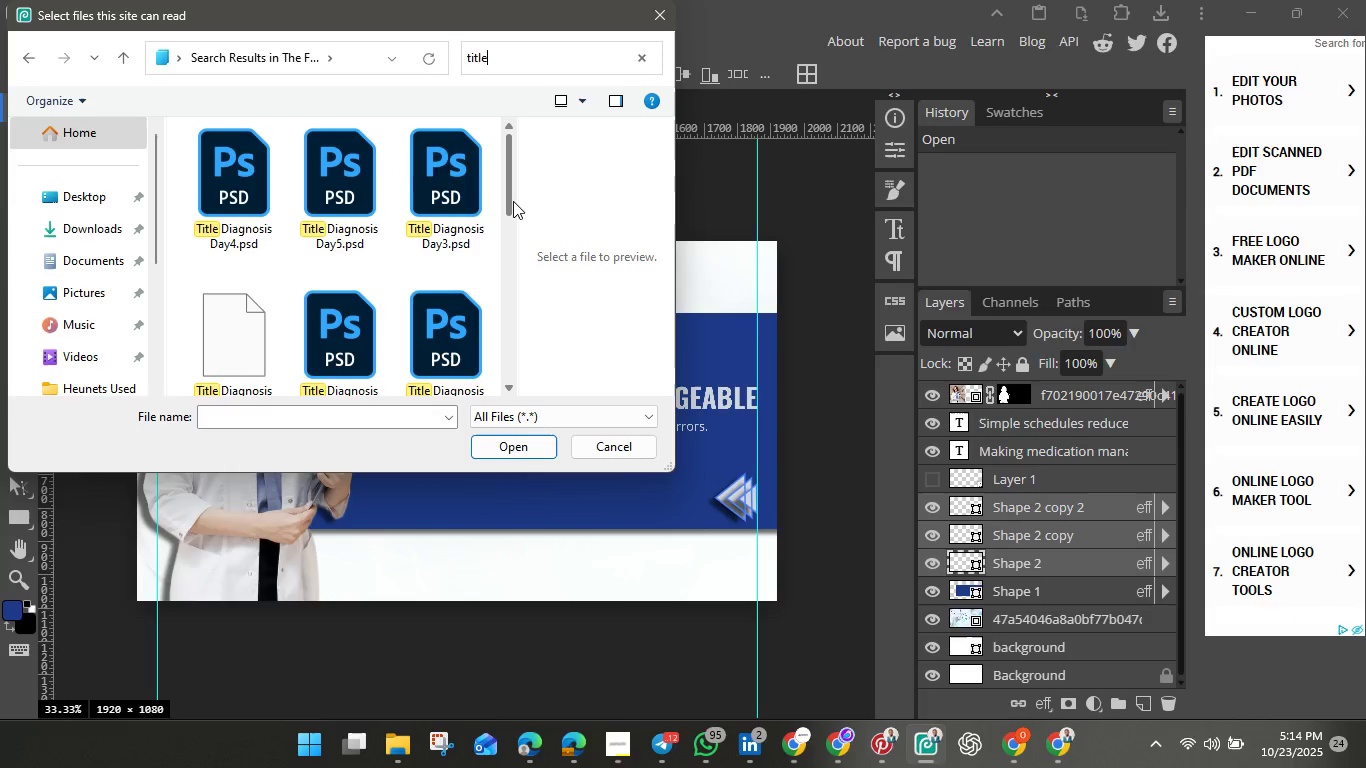 
left_click_drag(start_coordinate=[509, 207], to_coordinate=[513, 224])
 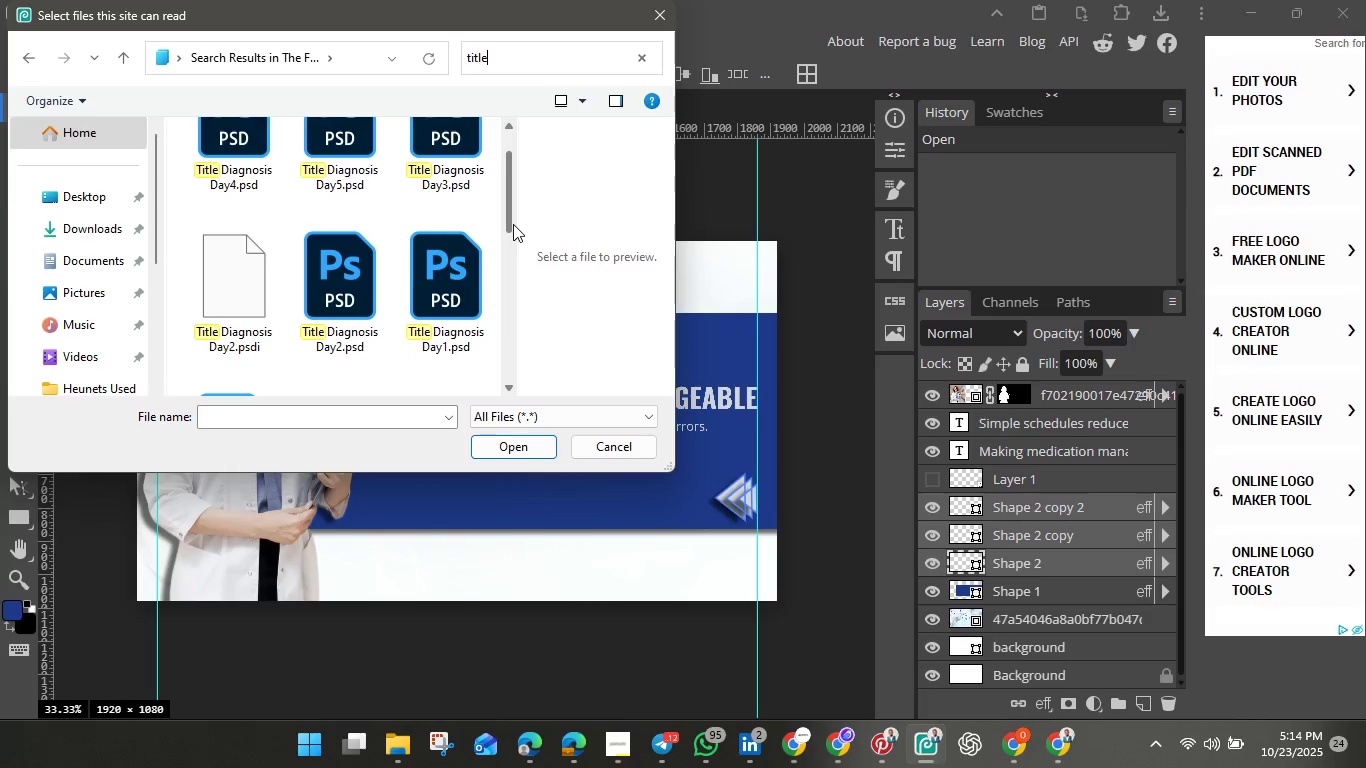 
left_click_drag(start_coordinate=[513, 224], to_coordinate=[510, 211])
 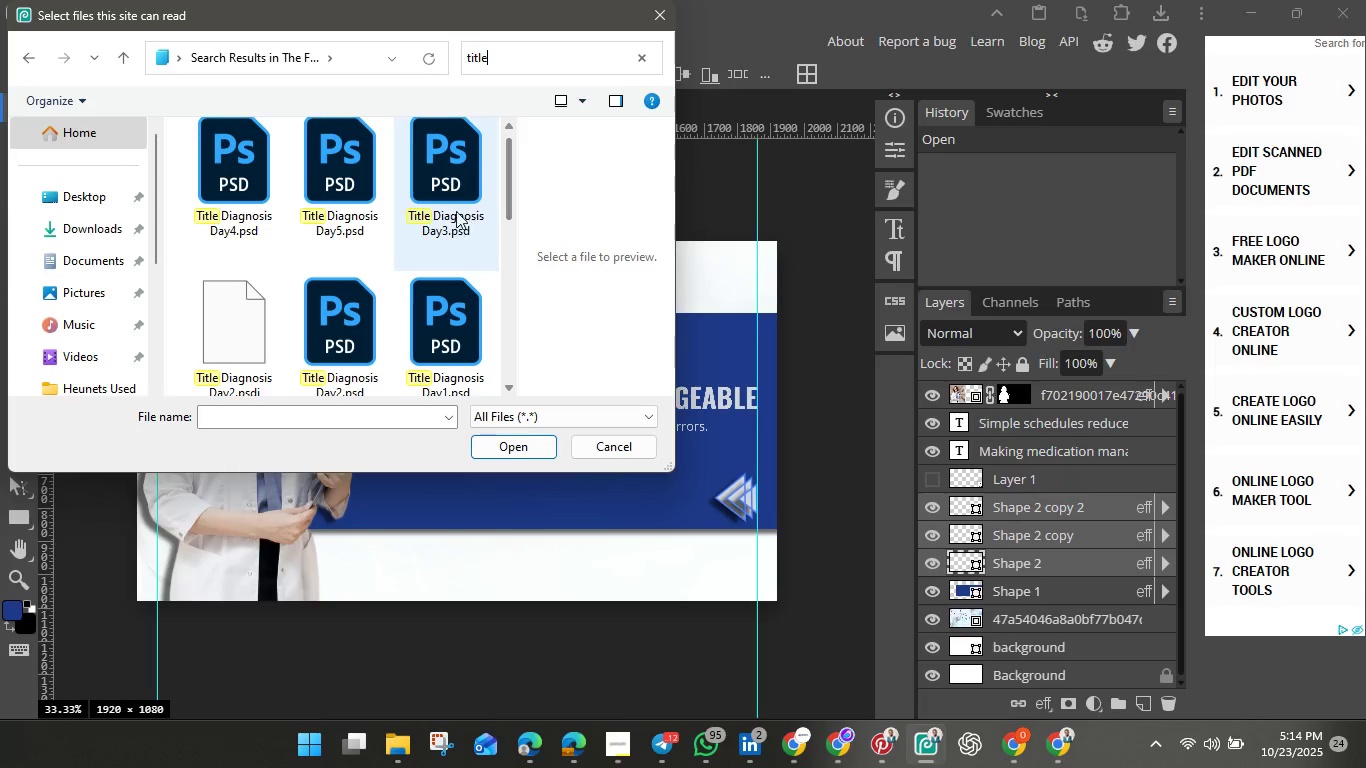 
hold_key(key=ShiftLeft, duration=1.44)
left_click([447, 192])
 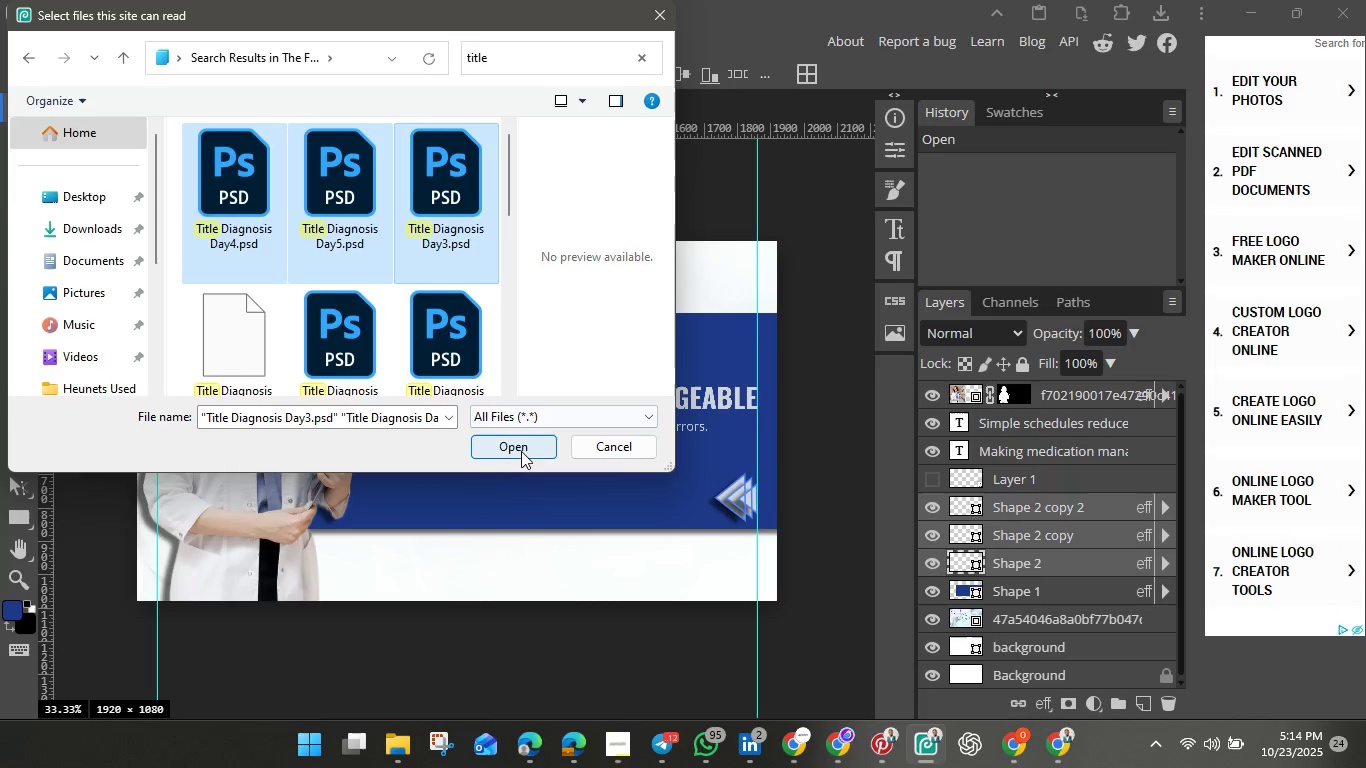 
left_click([521, 451])
 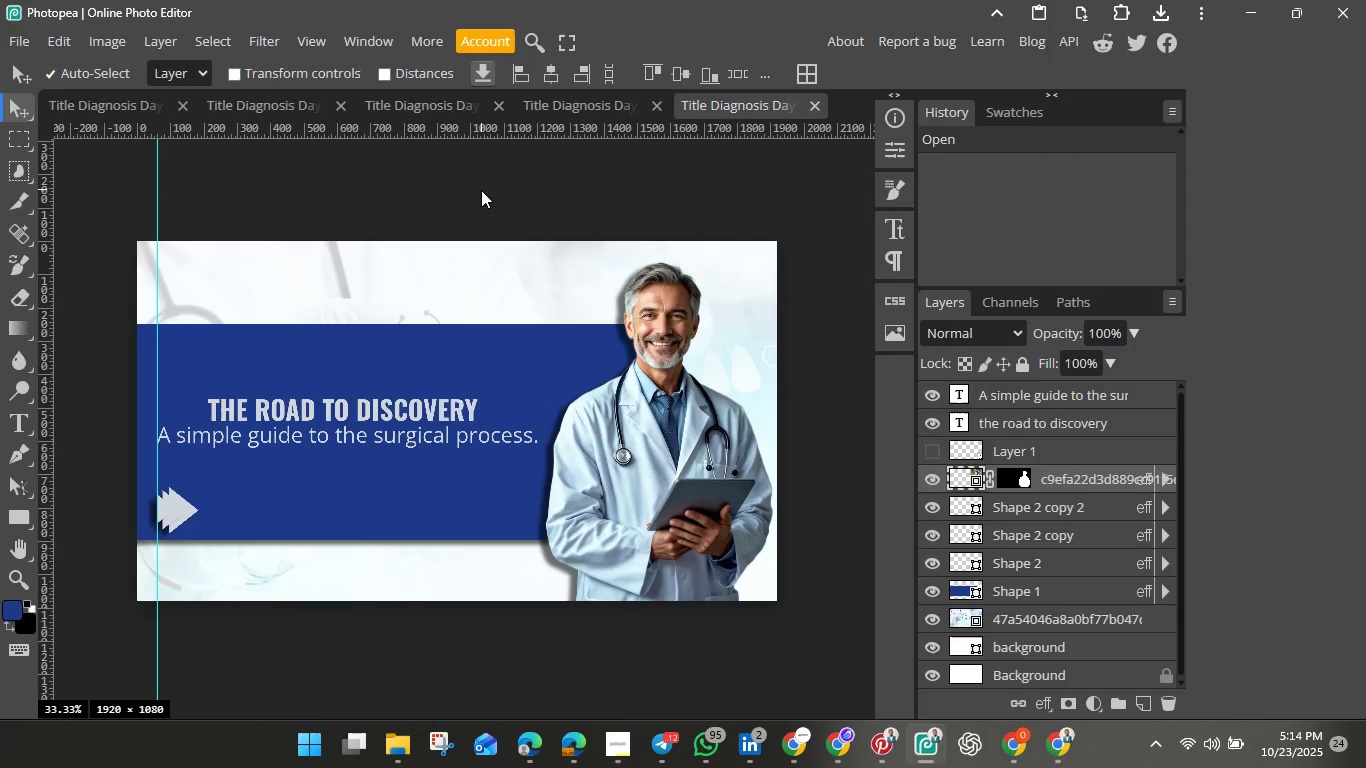 
wait(18.53)
 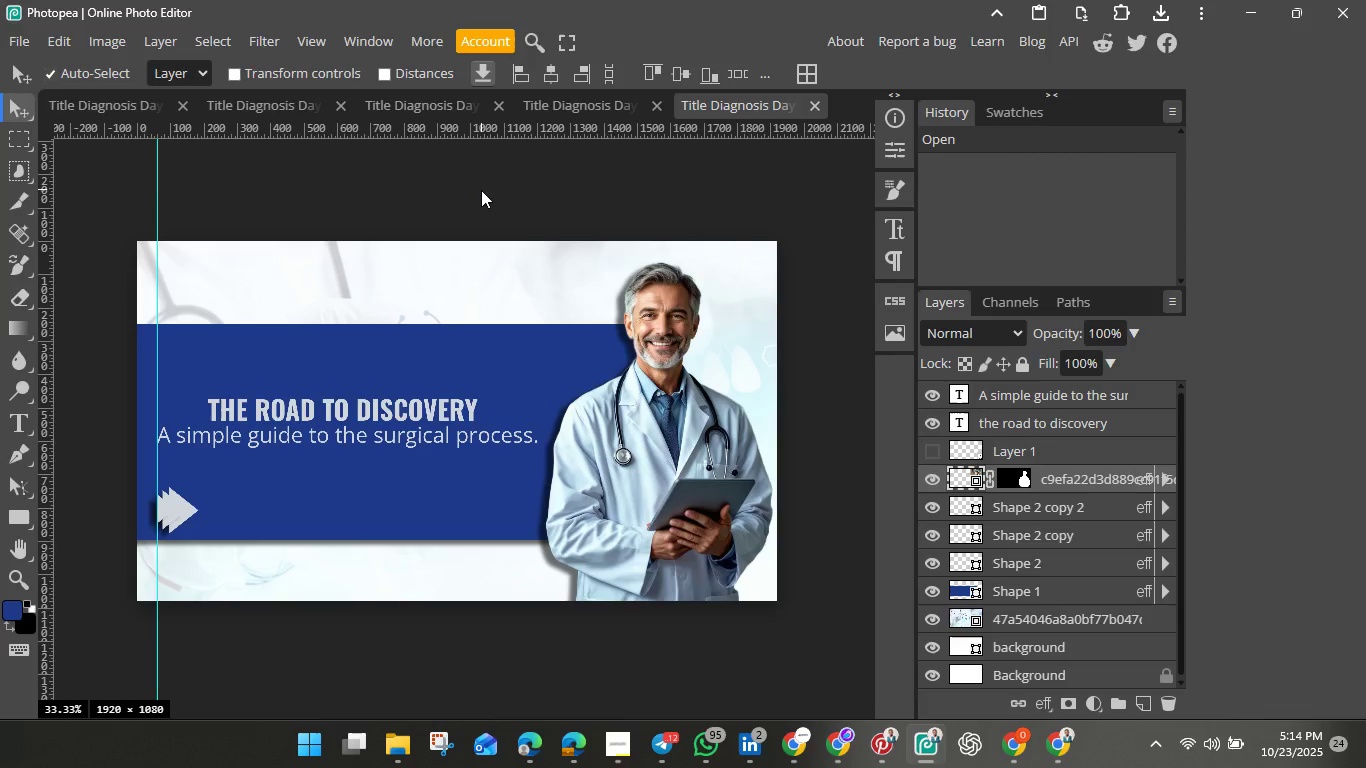 
left_click([119, 104])
 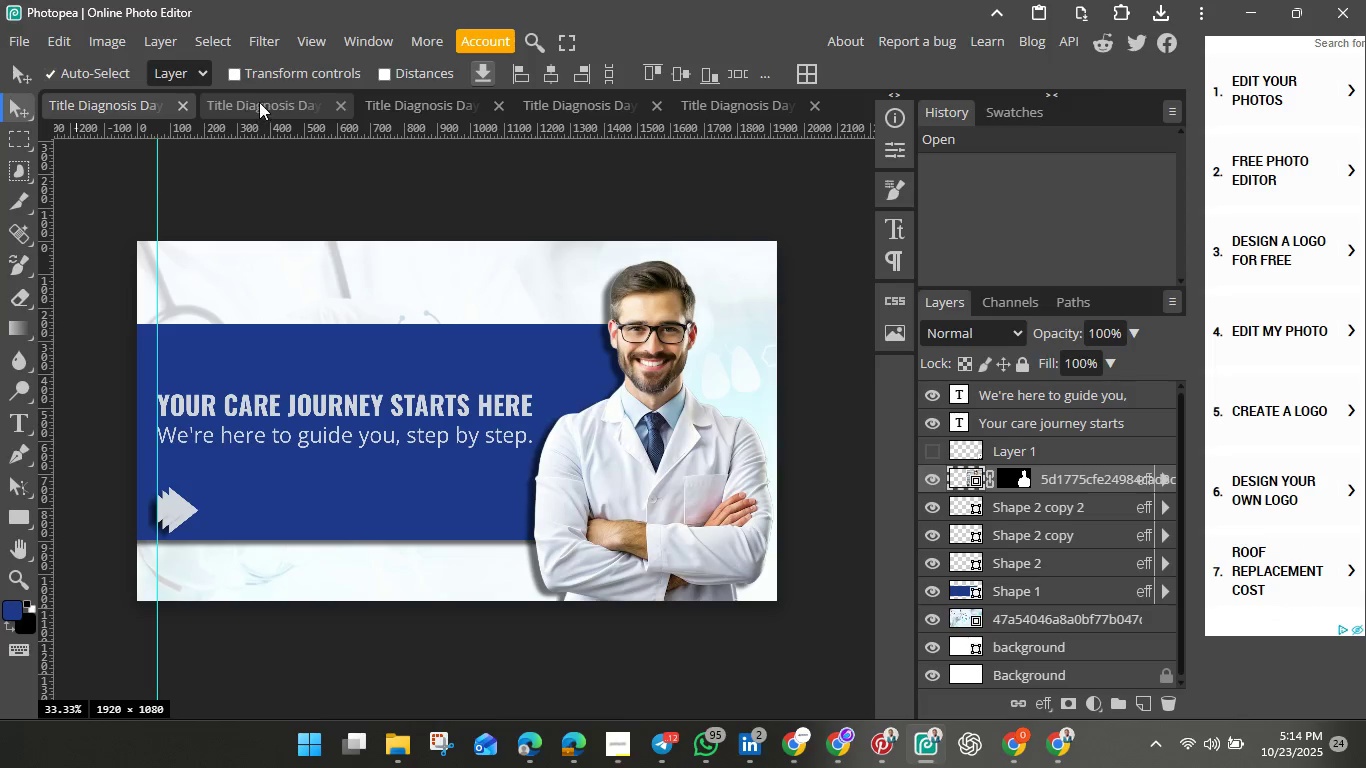 
left_click([259, 102])
 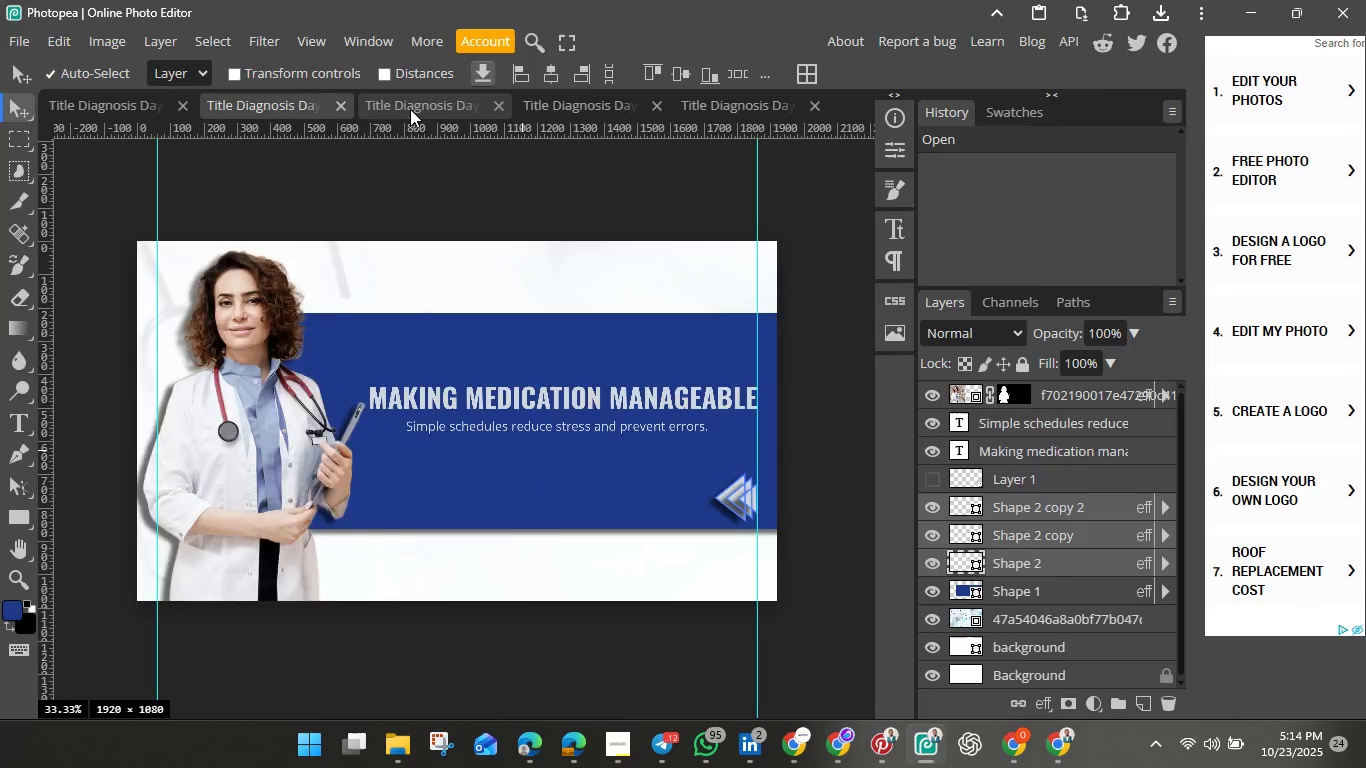 
left_click([410, 109])
 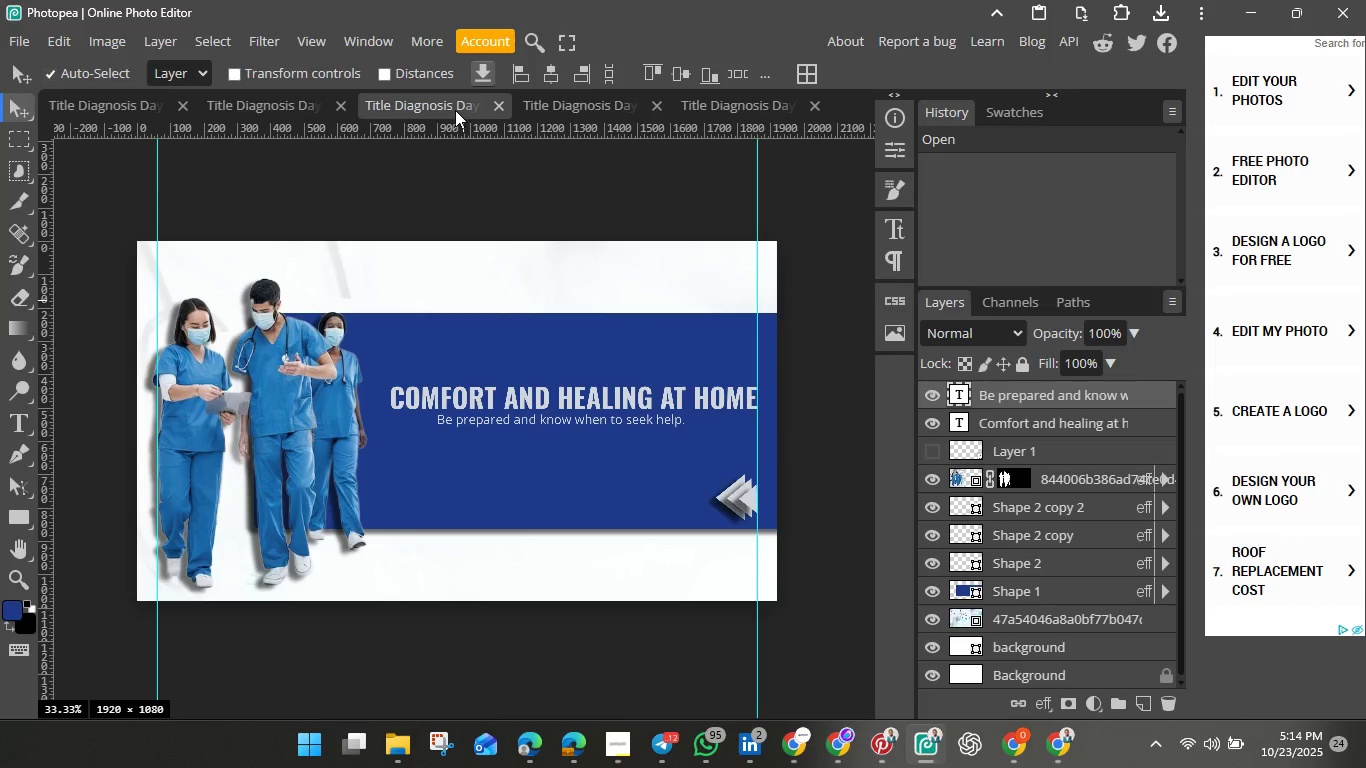 
double_click([453, 108])
 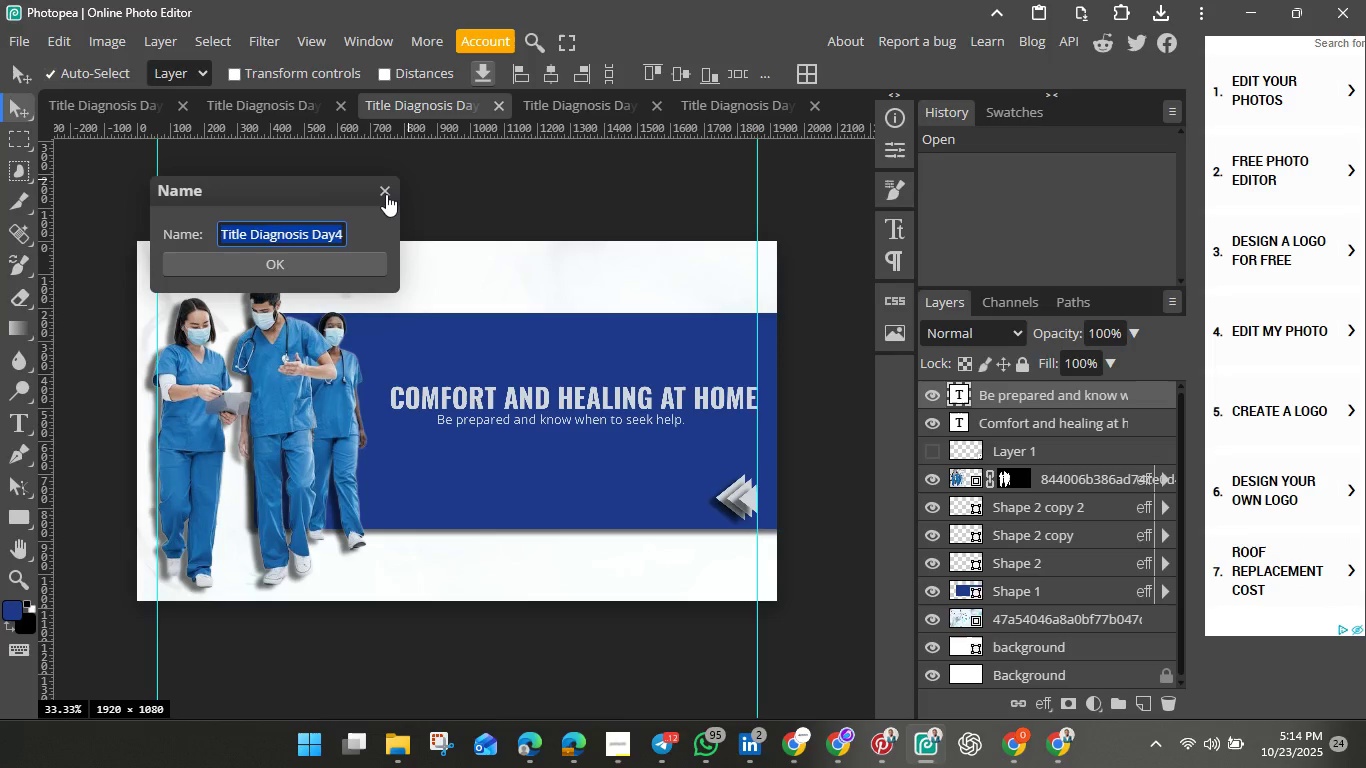 
left_click([386, 194])
 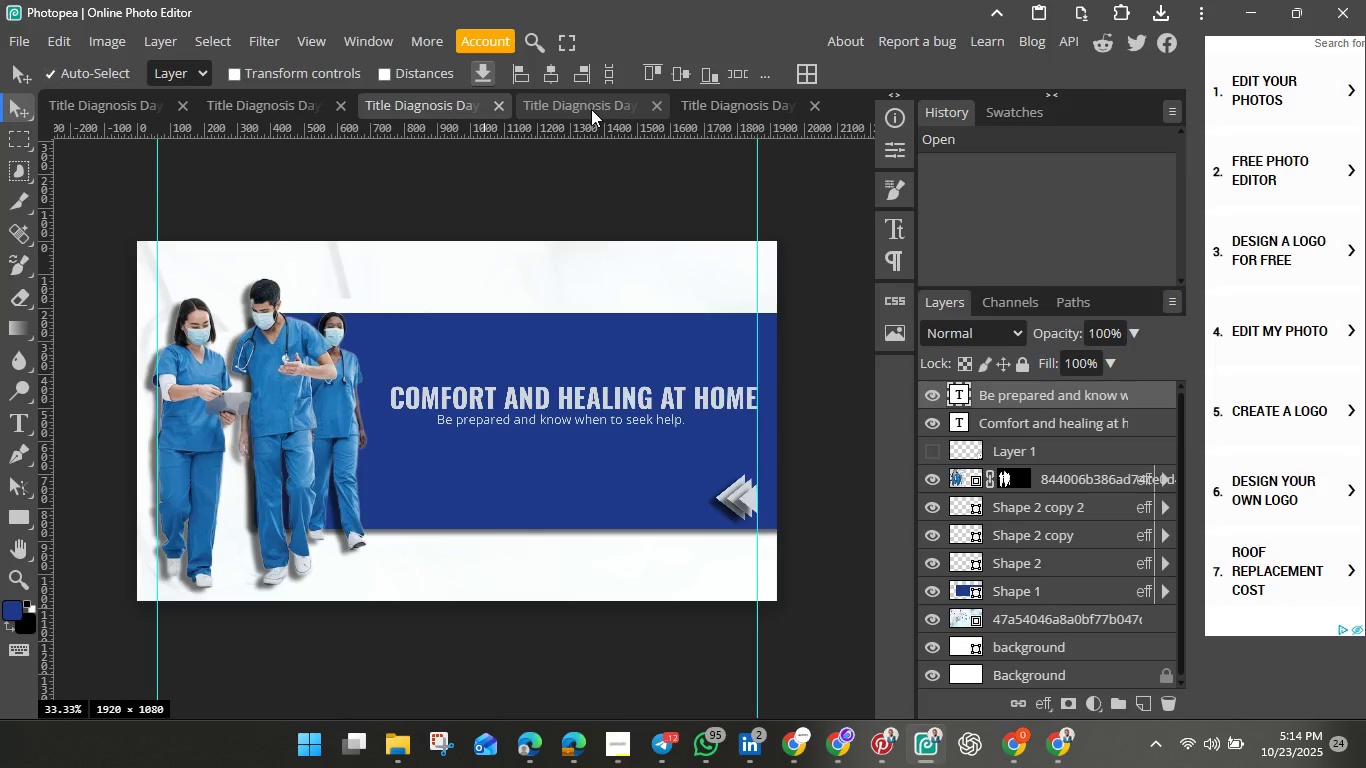 
double_click([591, 109])
 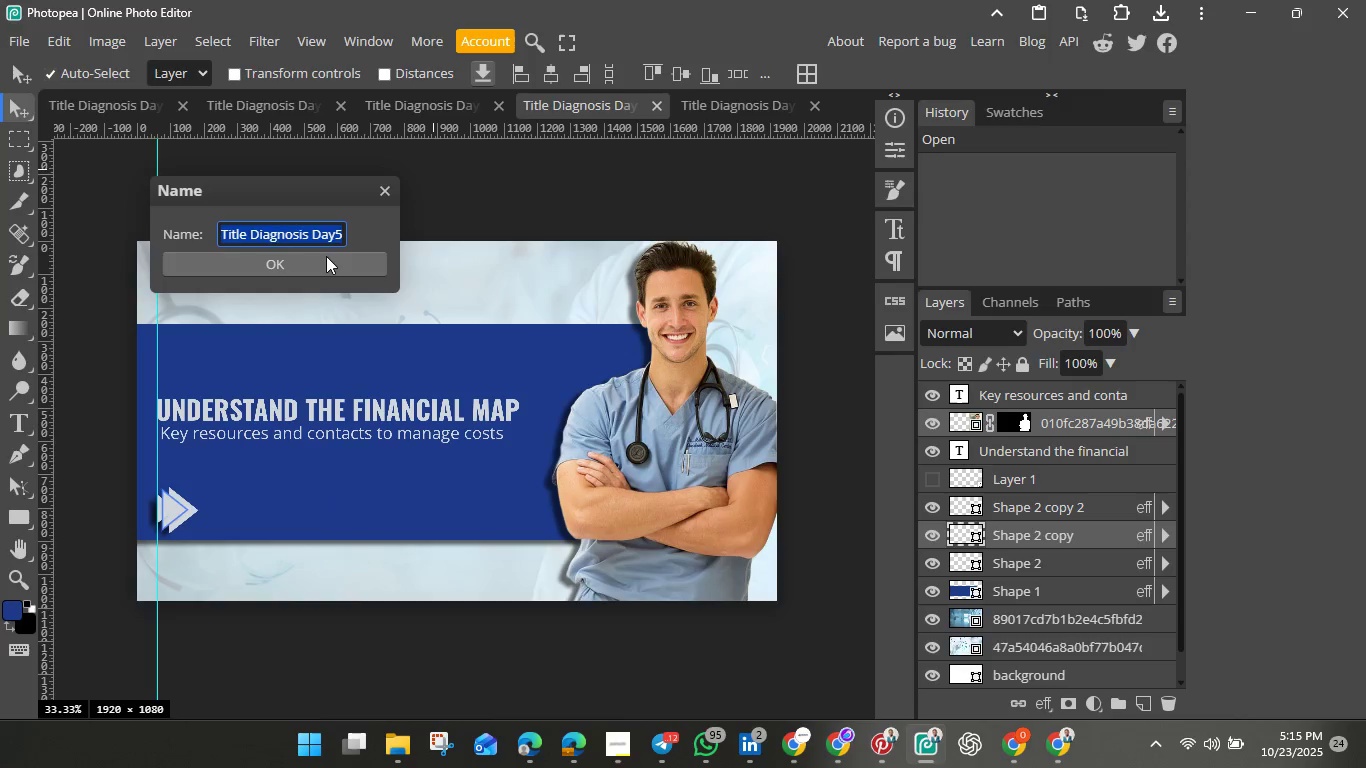 
left_click([326, 256])
 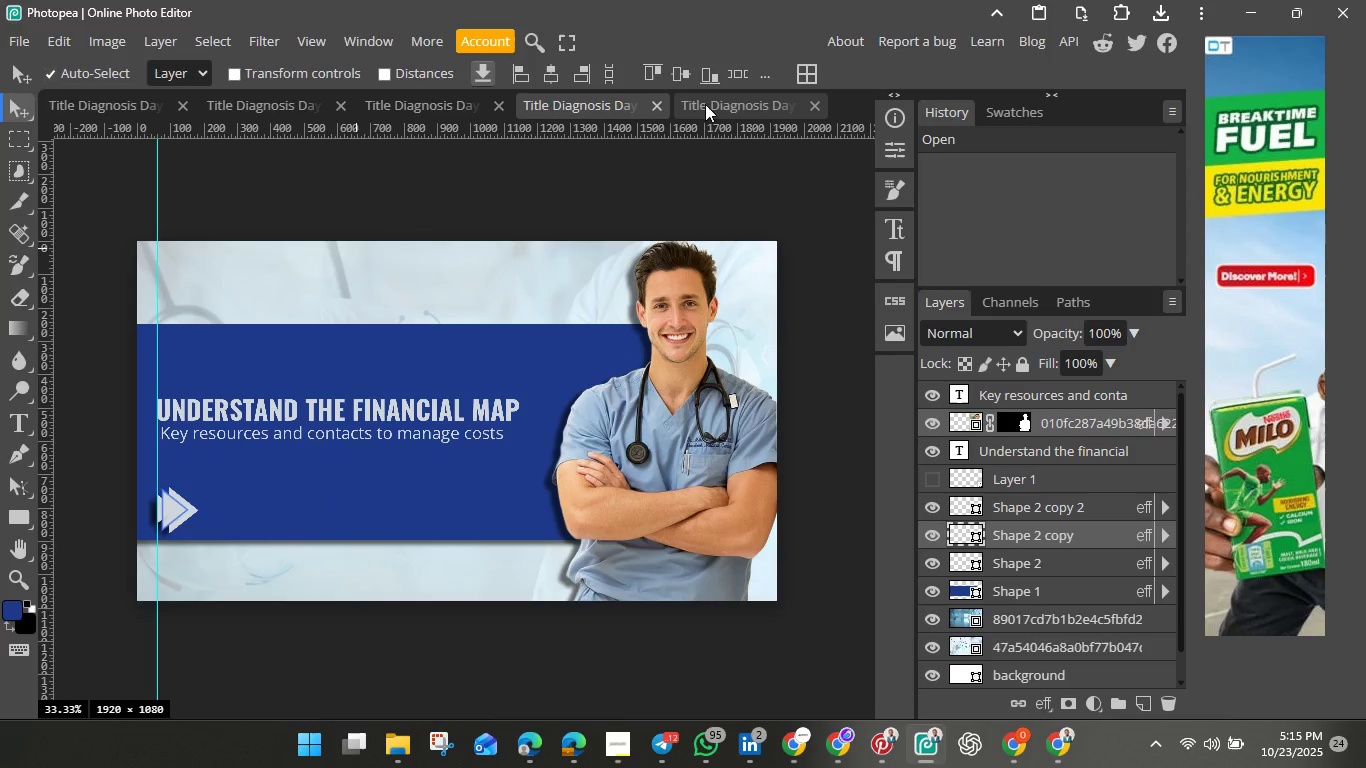 
left_click([706, 104])
 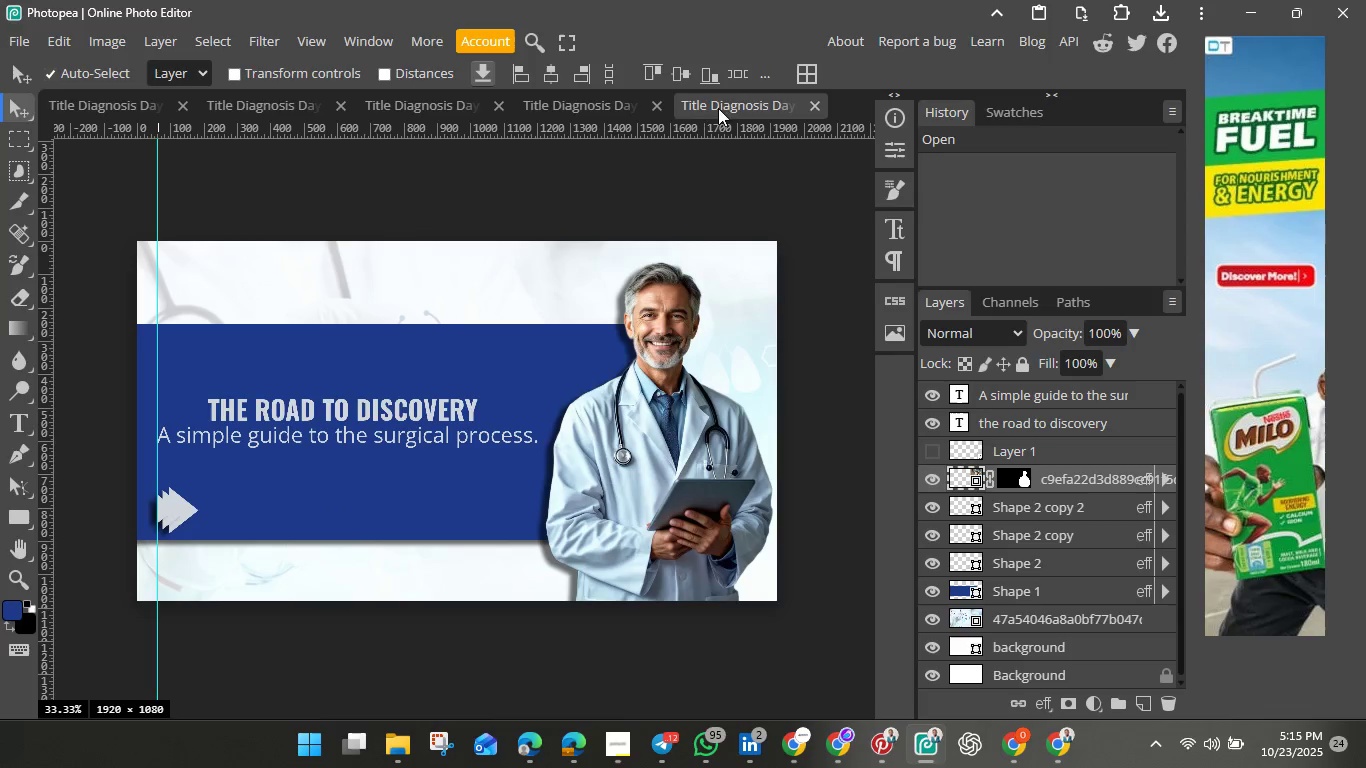 
left_click_drag(start_coordinate=[721, 108], to_coordinate=[407, 112])
 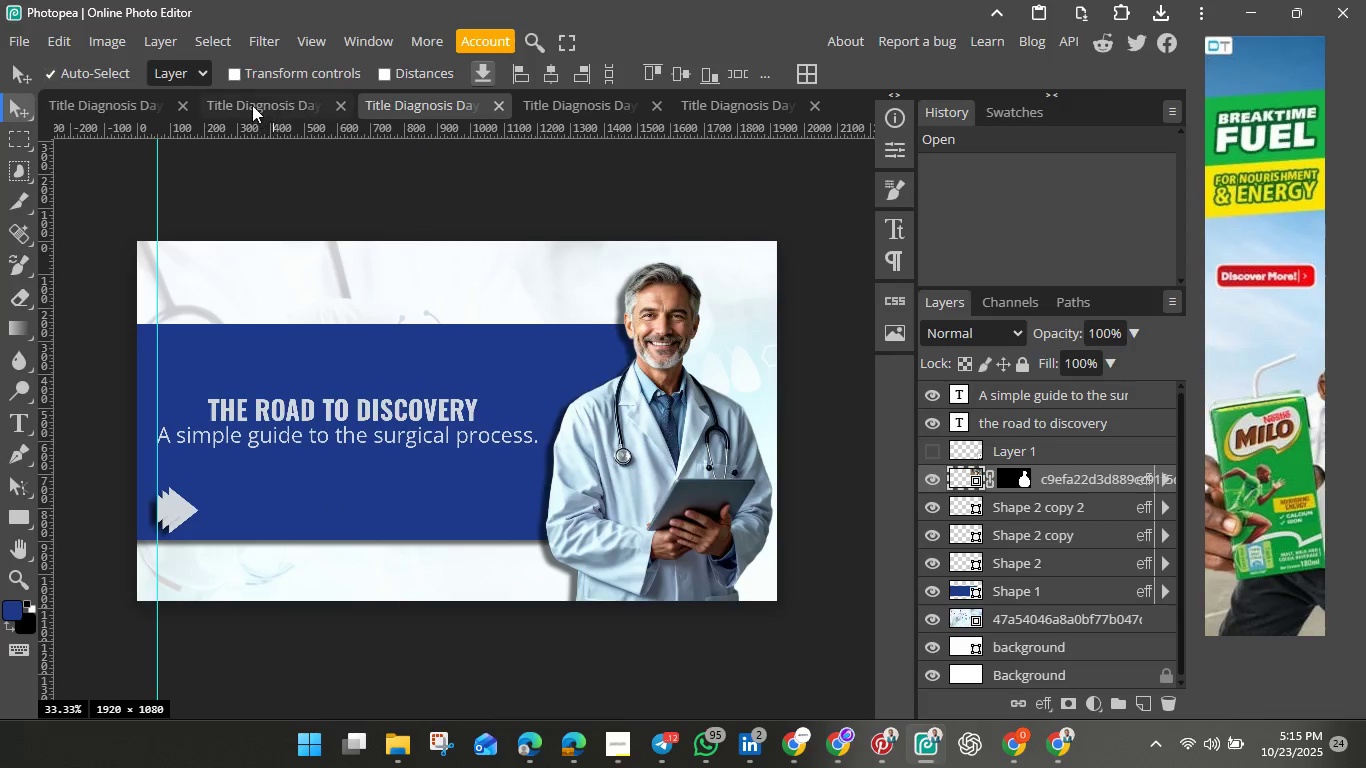 
left_click([252, 105])
 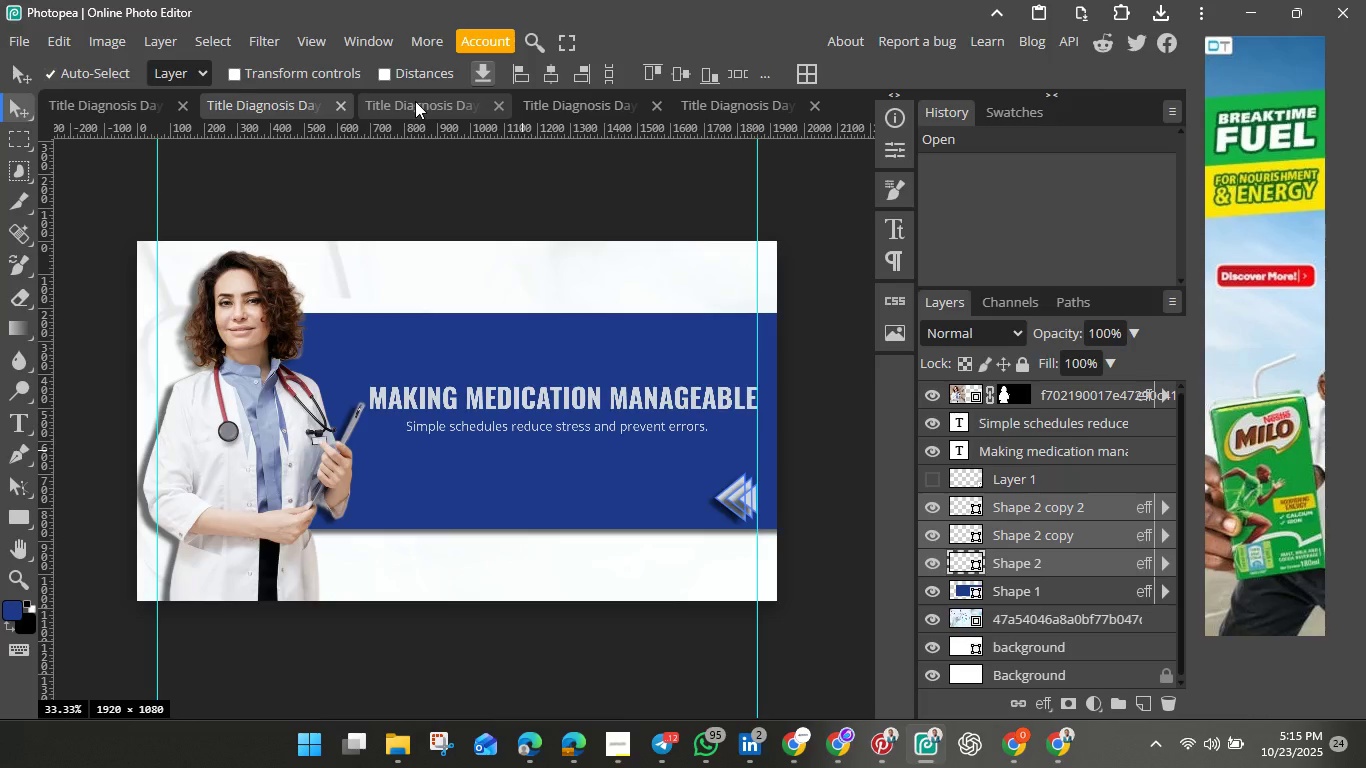 
left_click([415, 101])
 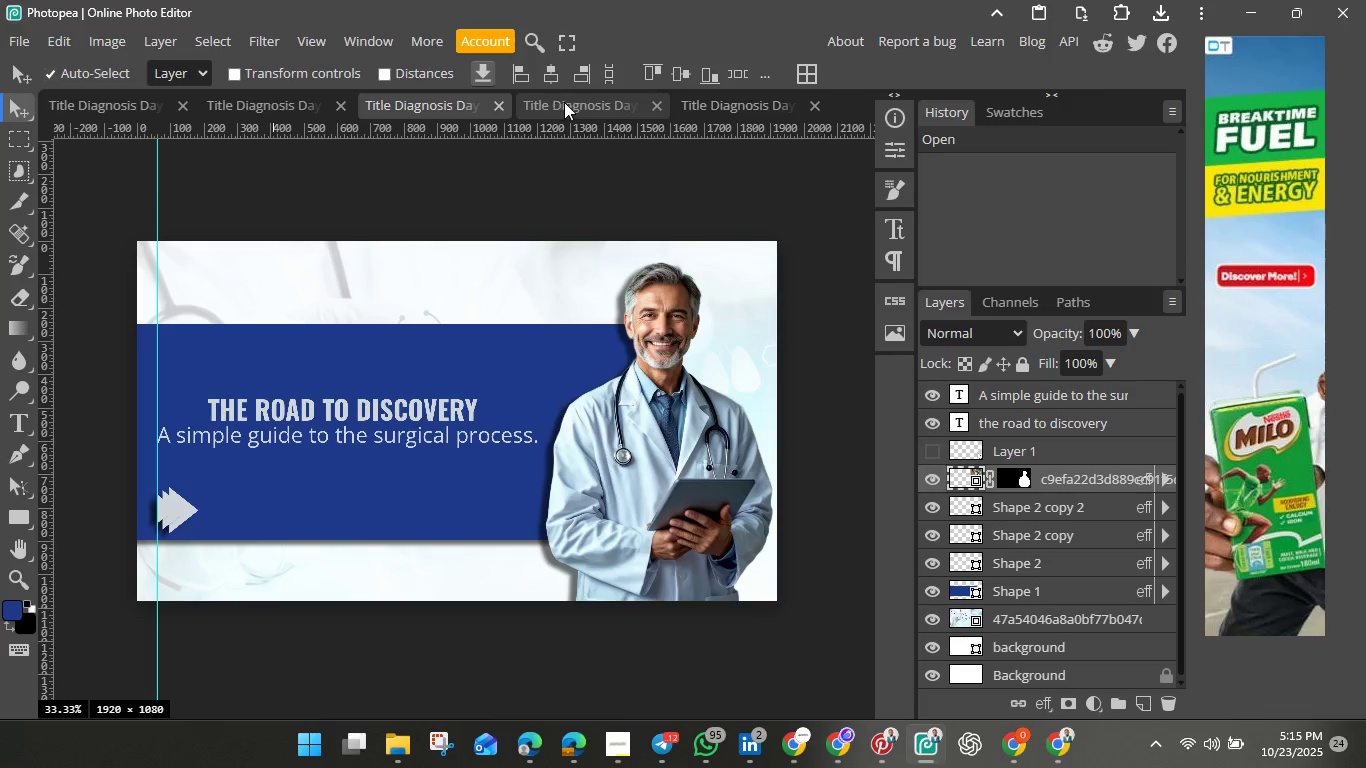 
left_click([564, 102])
 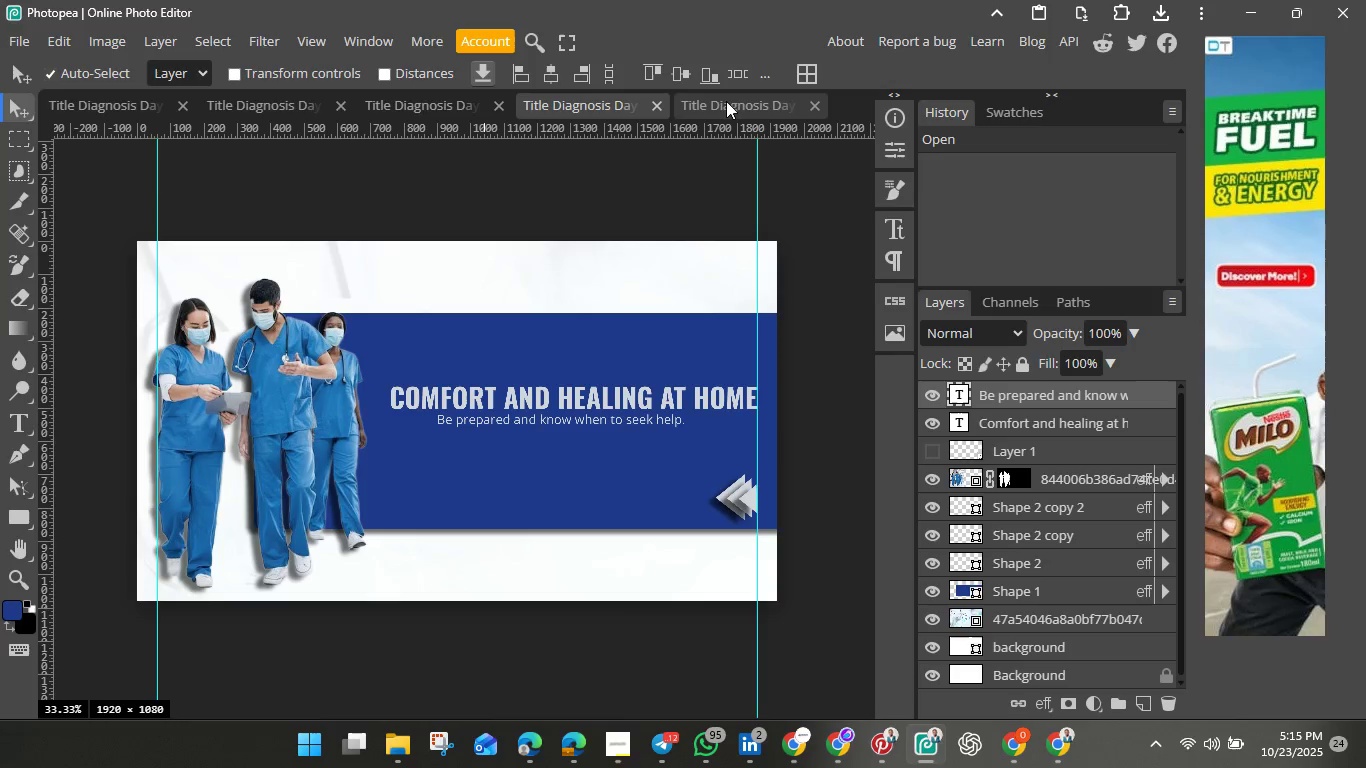 
left_click([726, 101])
 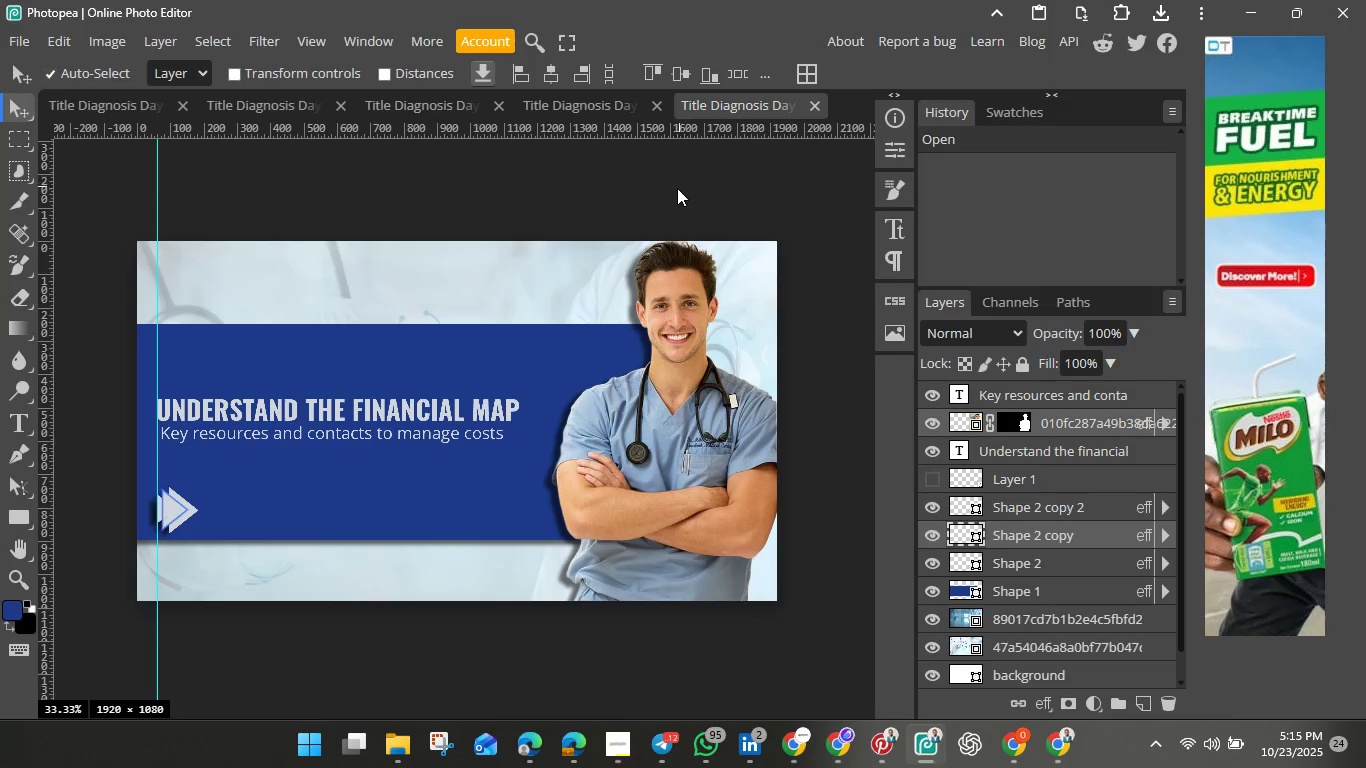 
left_click([677, 188])
 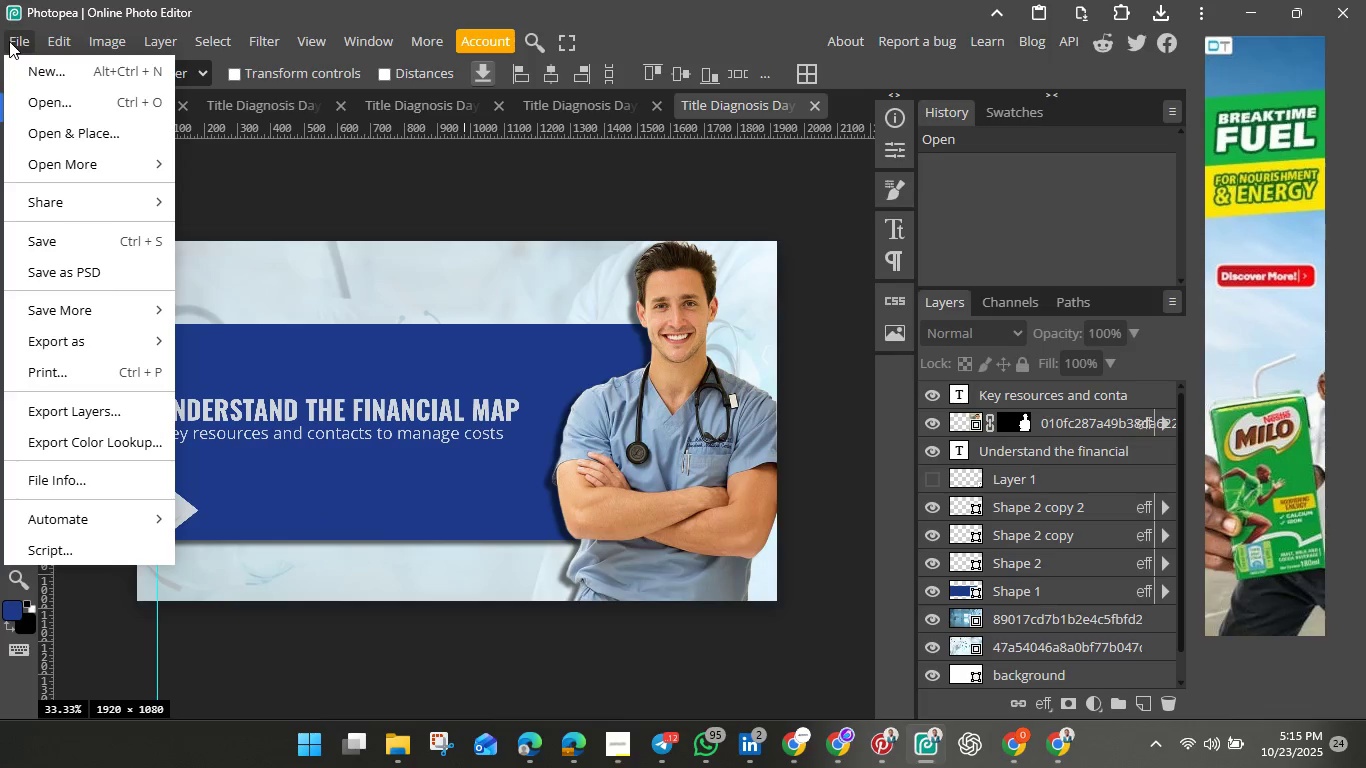 
left_click([9, 41])
 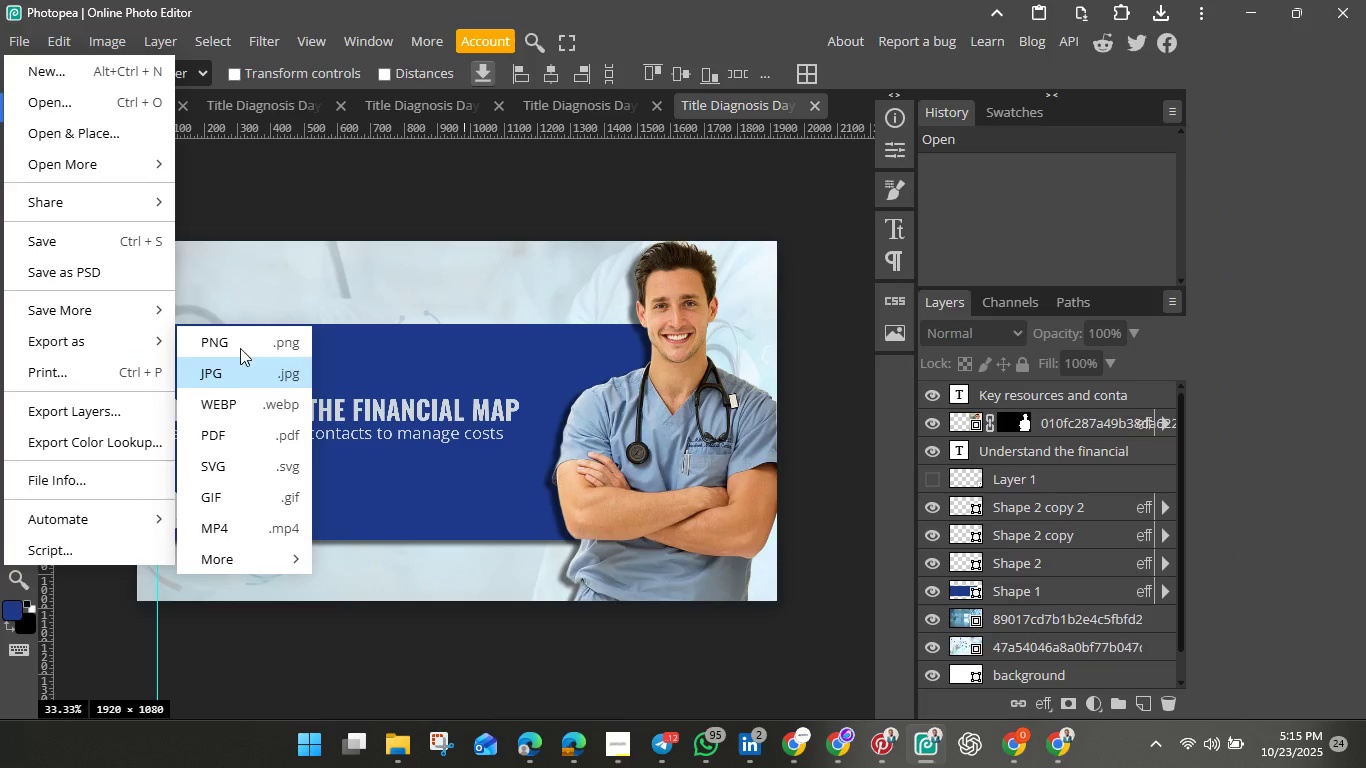 
left_click([234, 344])
 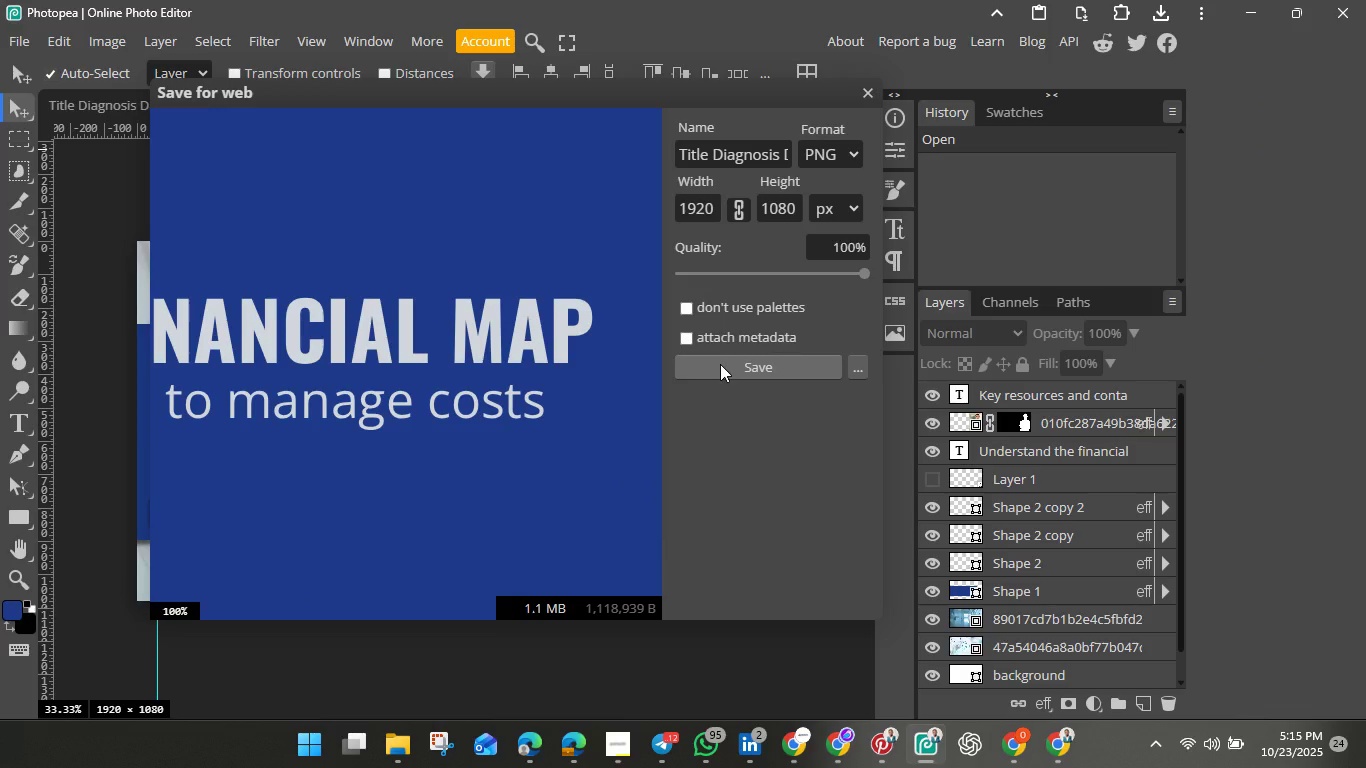 
left_click([720, 364])
 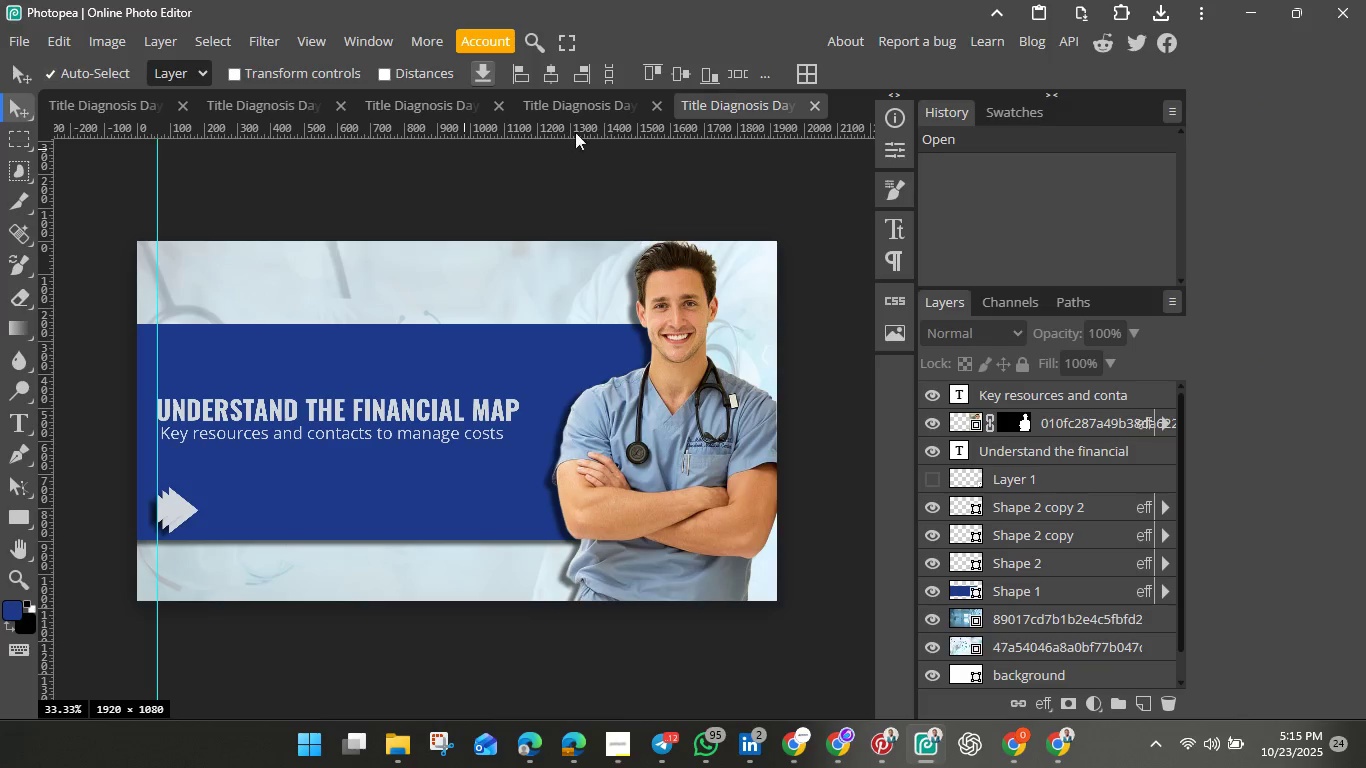 
mouse_move([563, 132])
 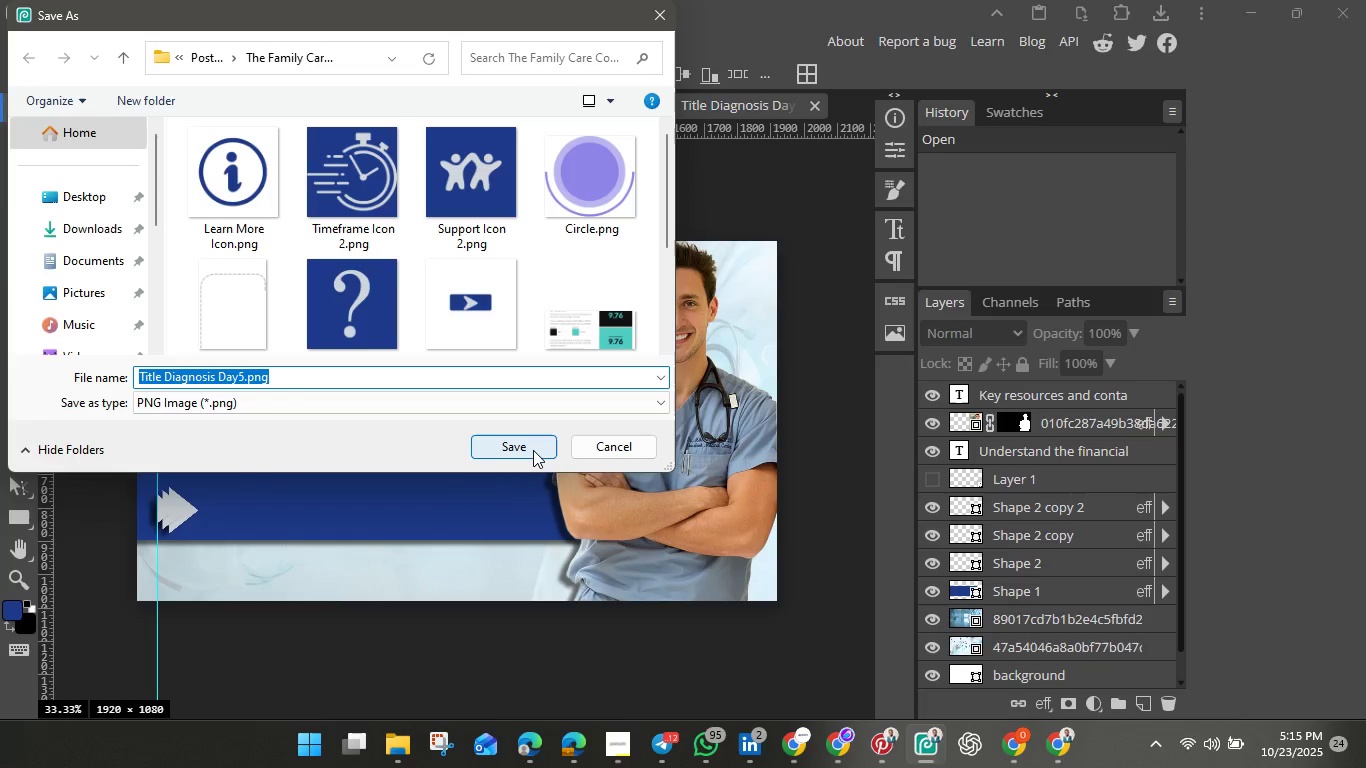 
left_click([533, 450])
 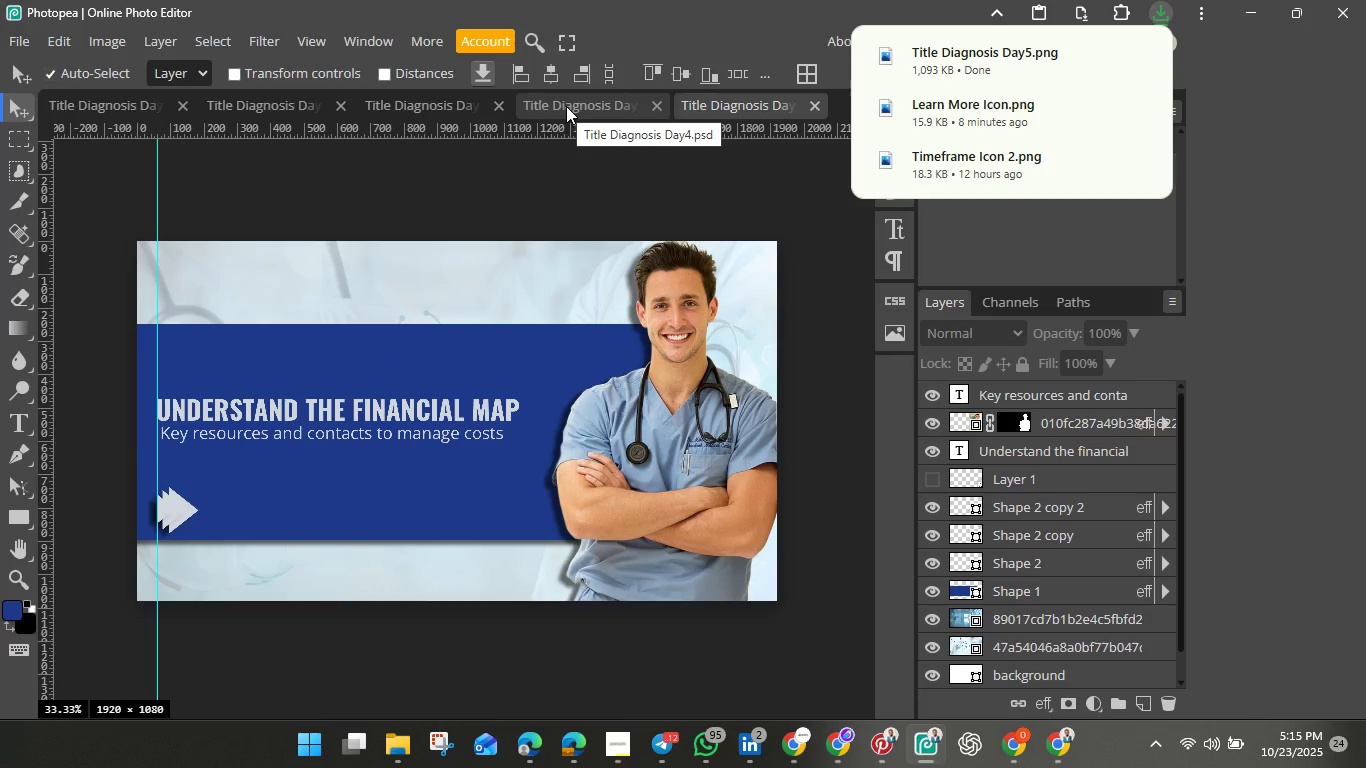 
left_click([566, 106])
 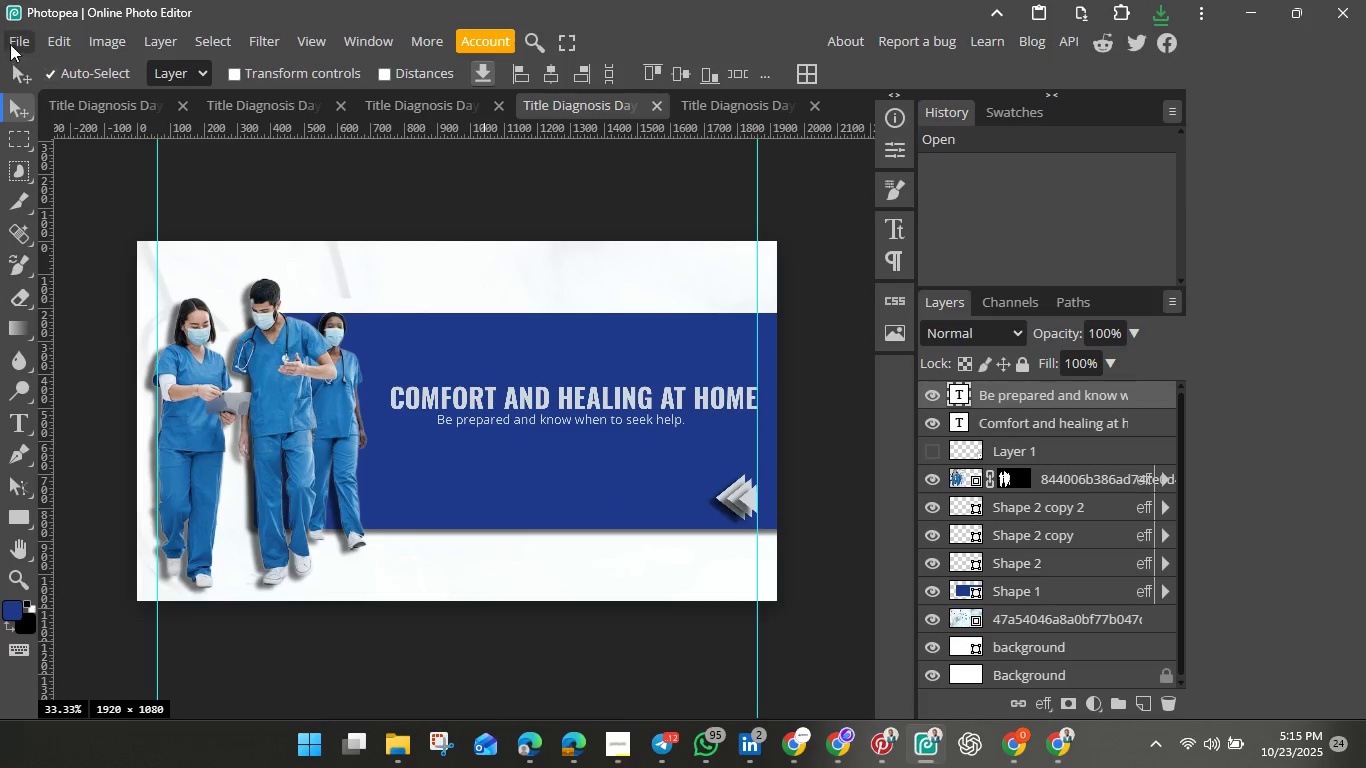 
left_click([11, 43])
 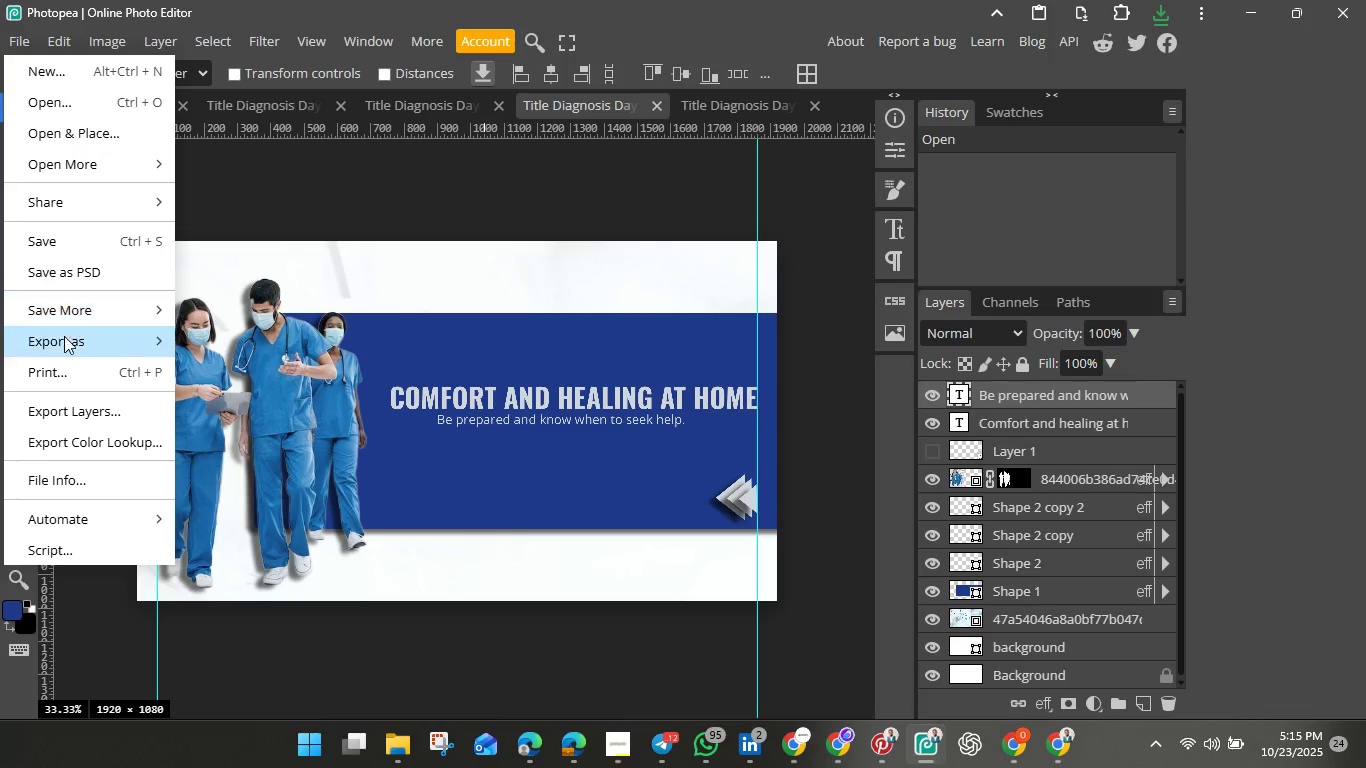 
left_click([64, 338])
 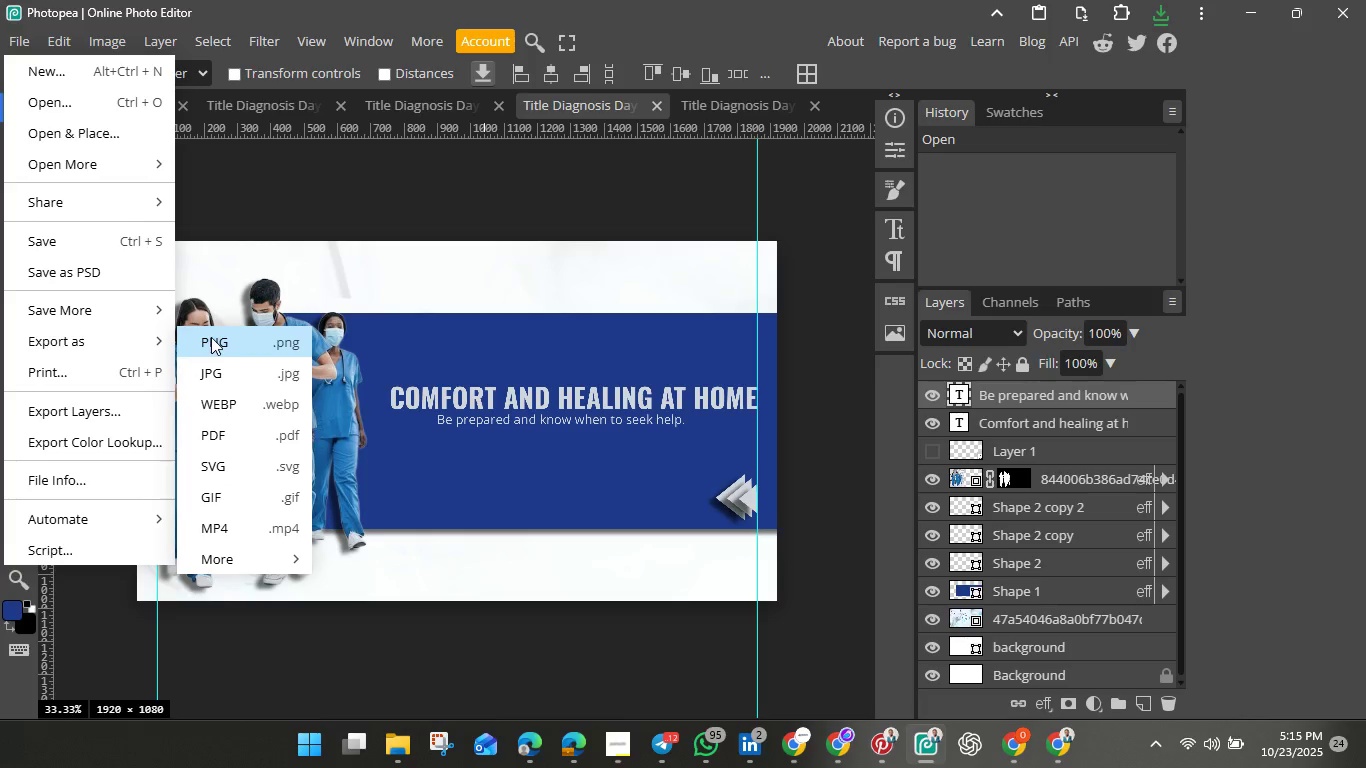 
left_click([211, 337])